 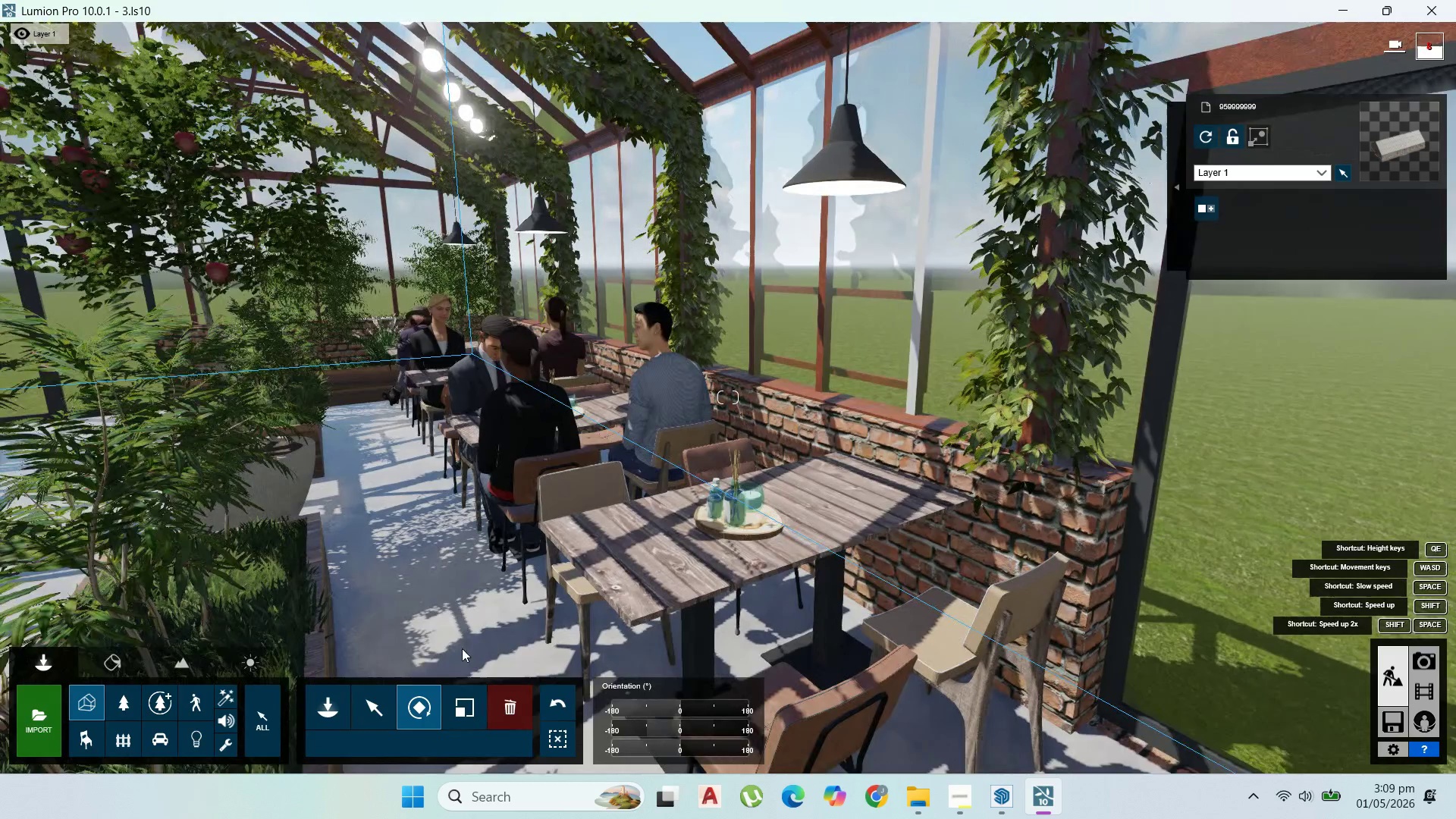 
left_click([312, 710])
 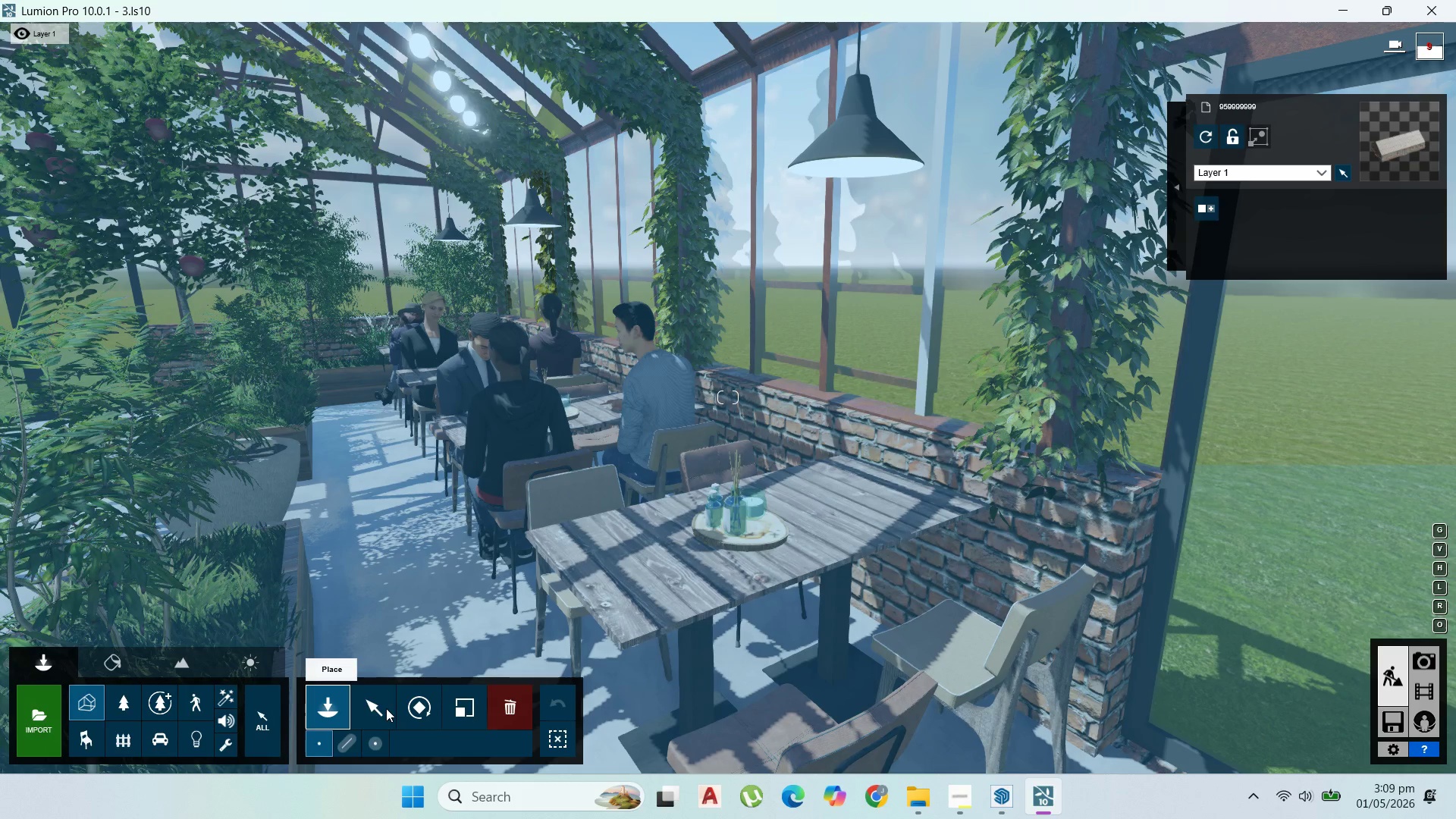 
wait(15.27)
 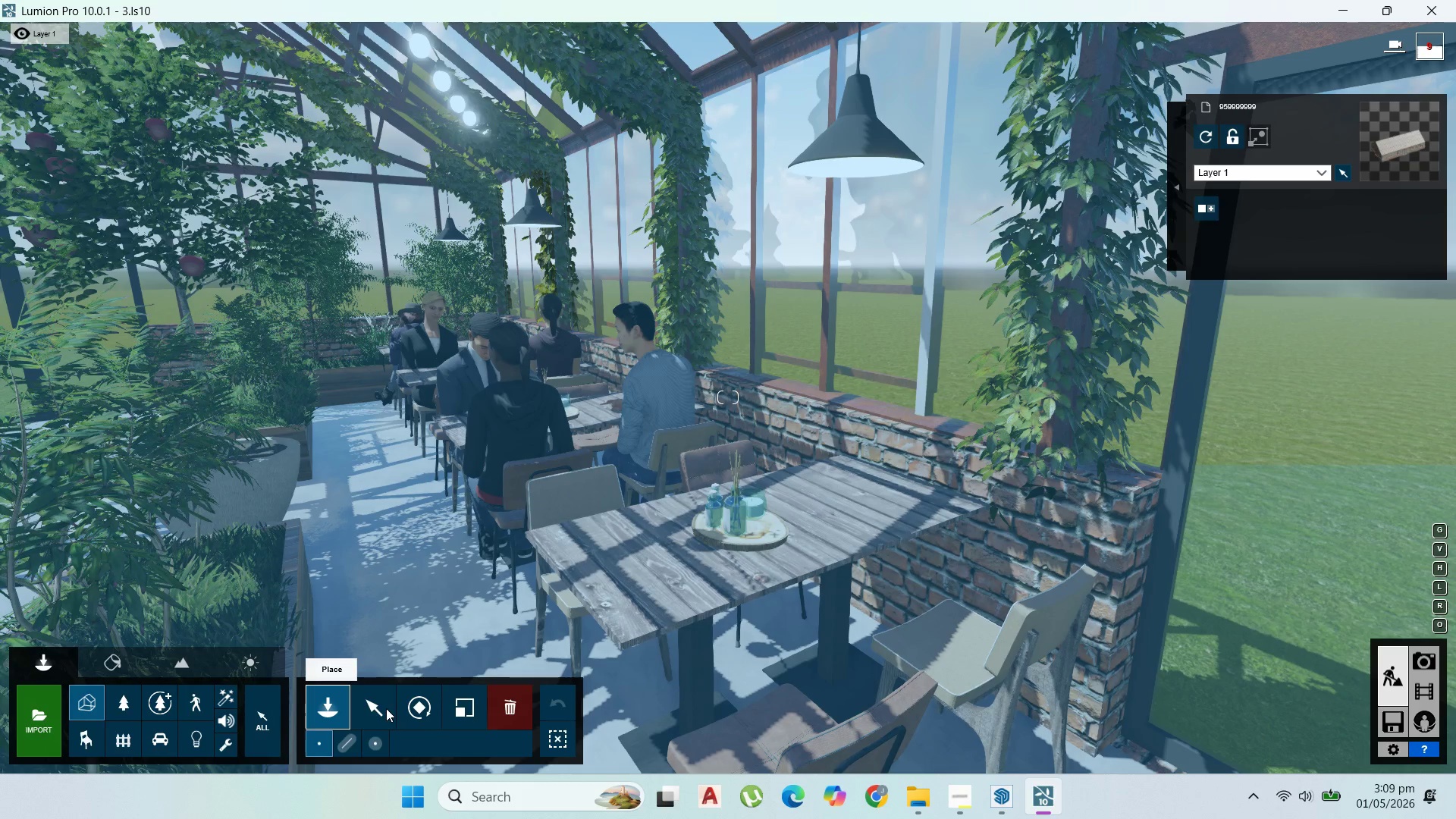 
left_click([192, 702])
 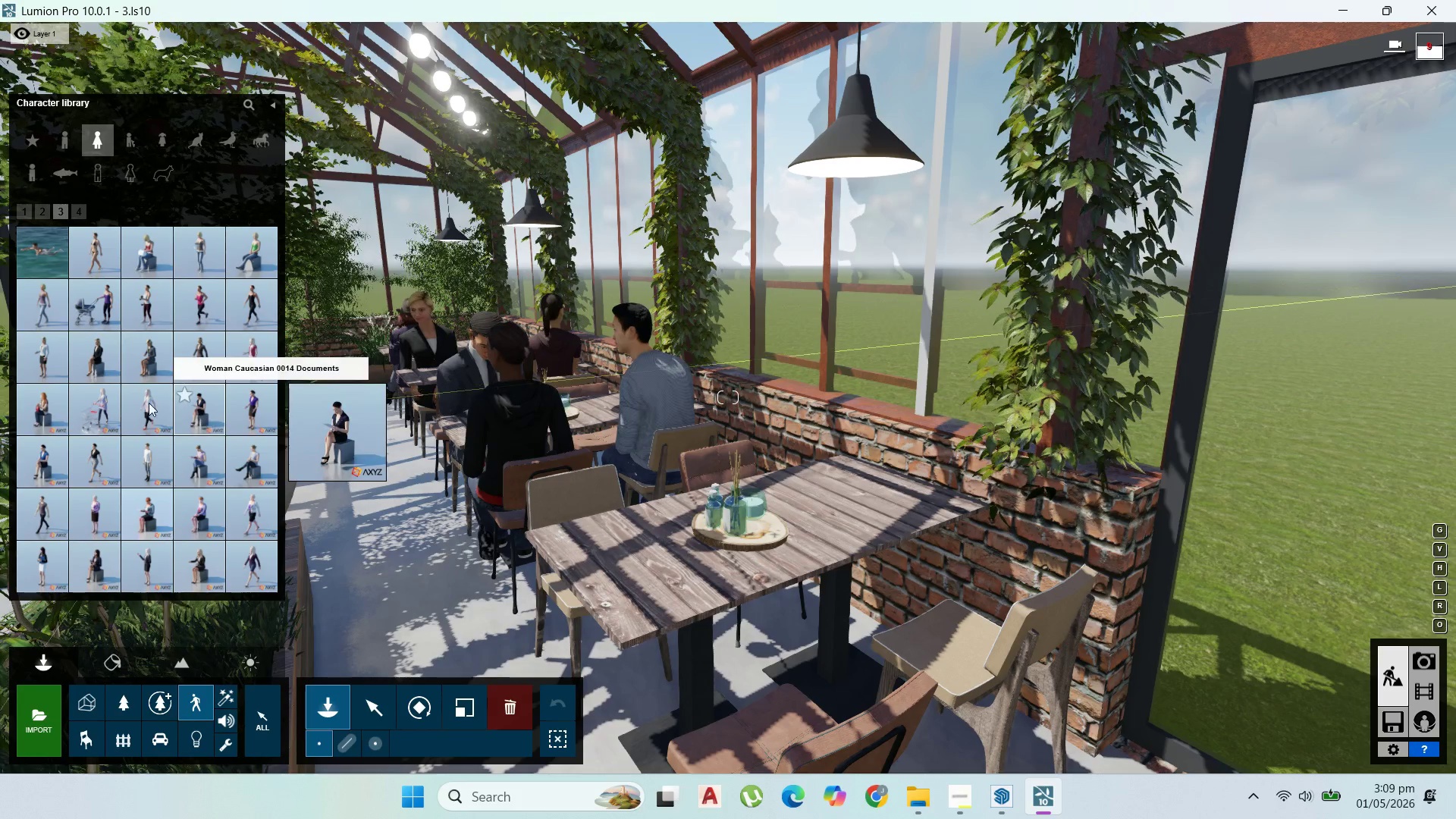 
wait(5.31)
 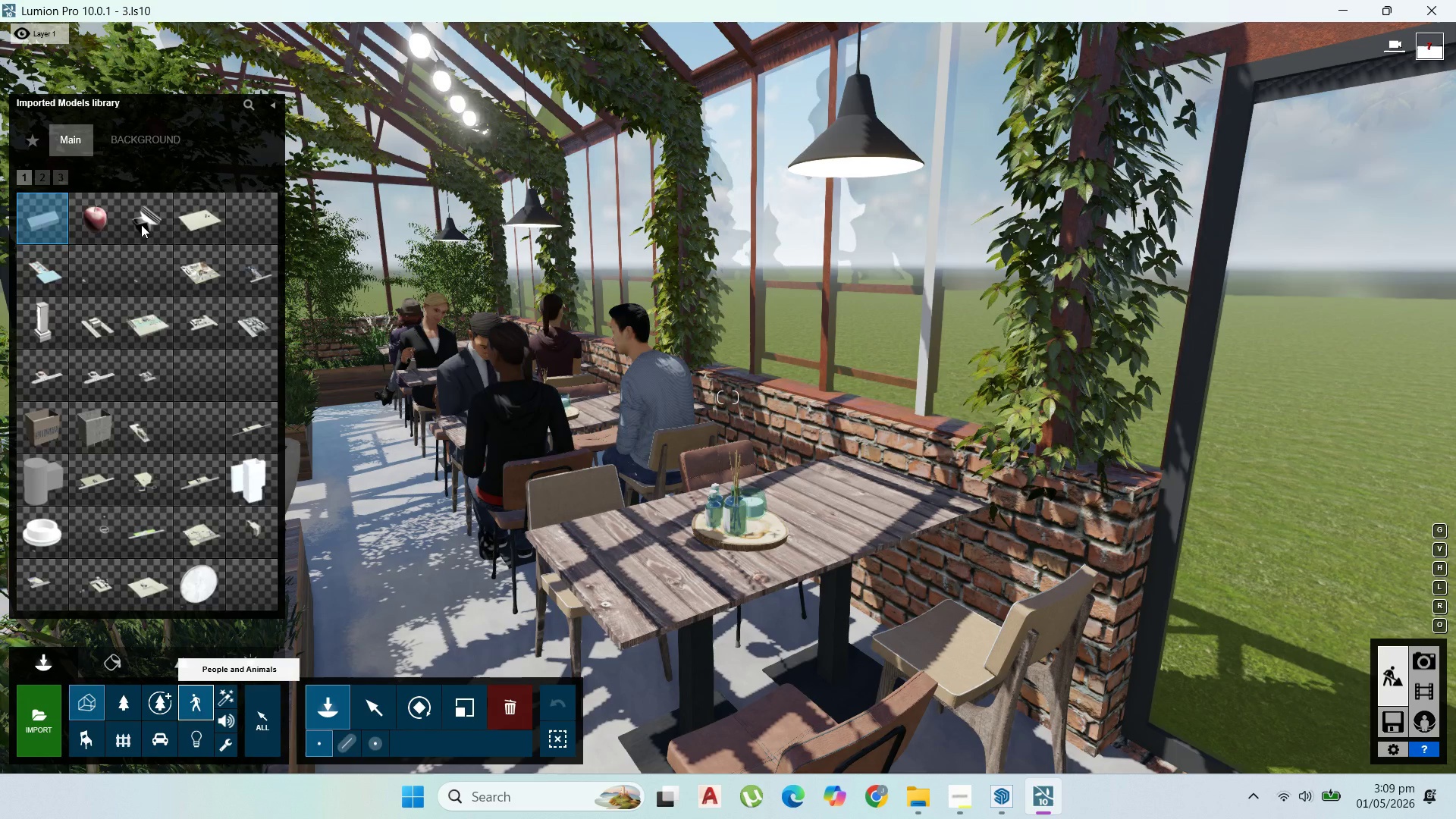 
left_click([80, 207])
 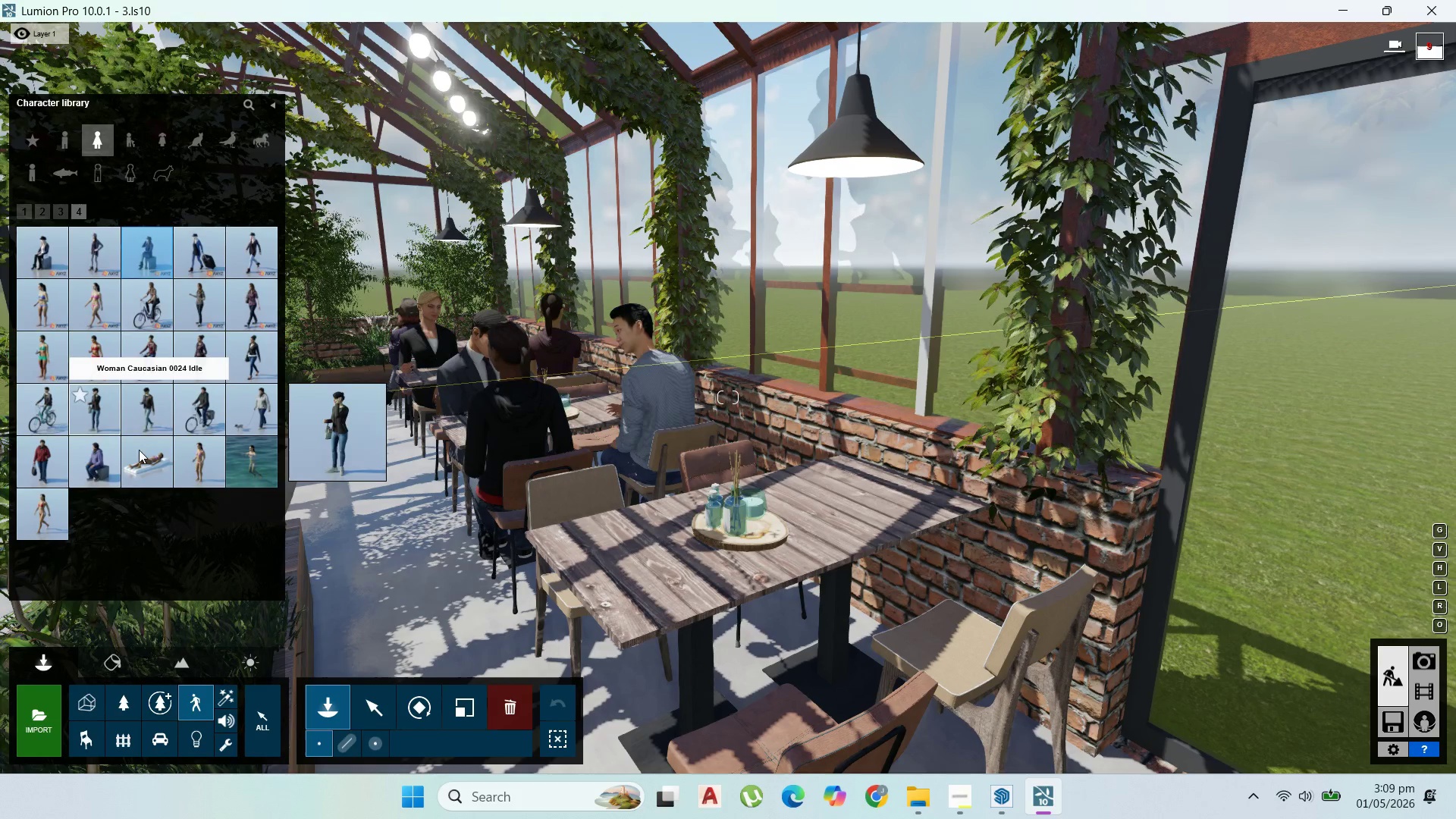 
left_click([41, 248])
 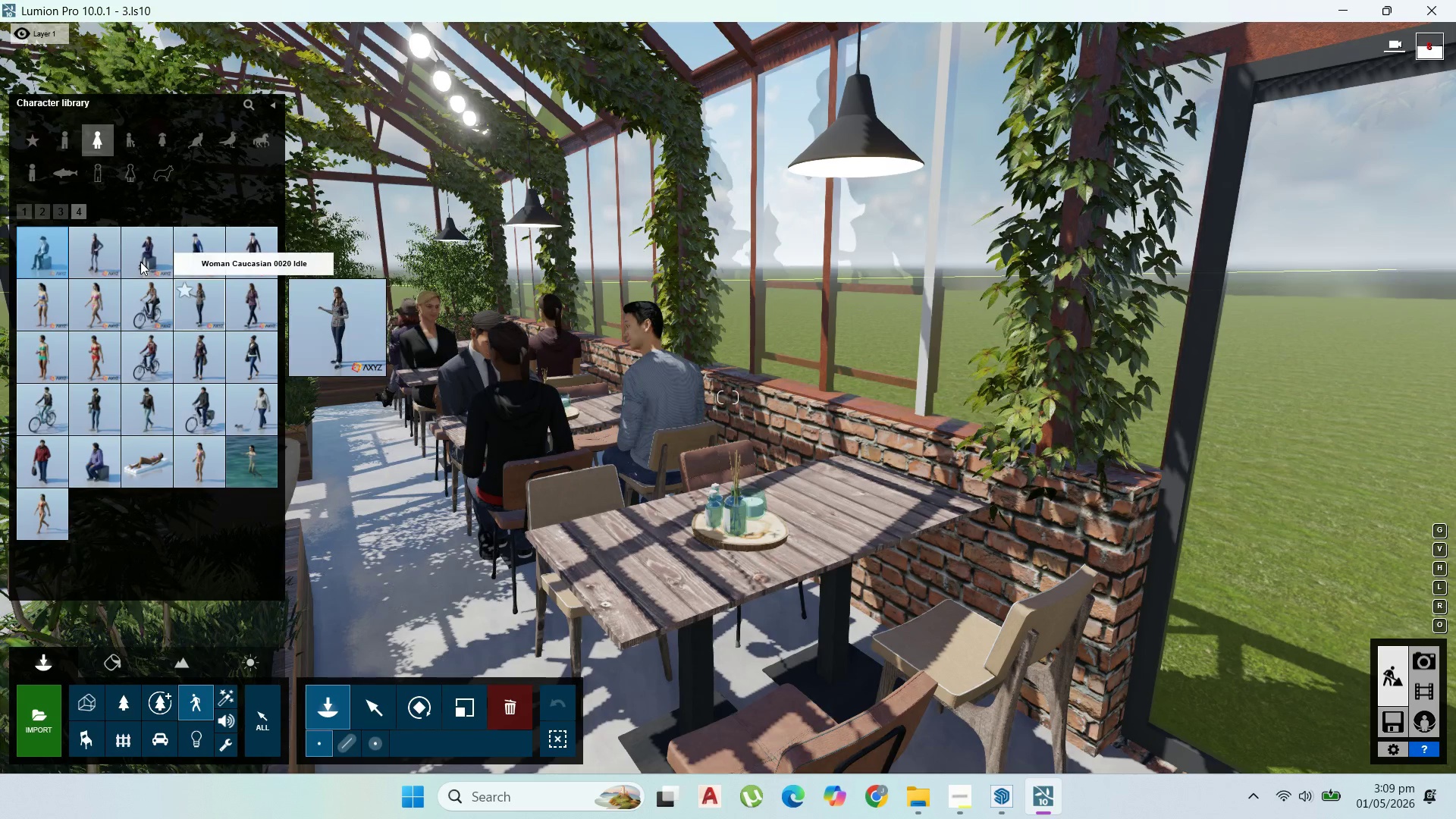 
left_click([27, 209])
 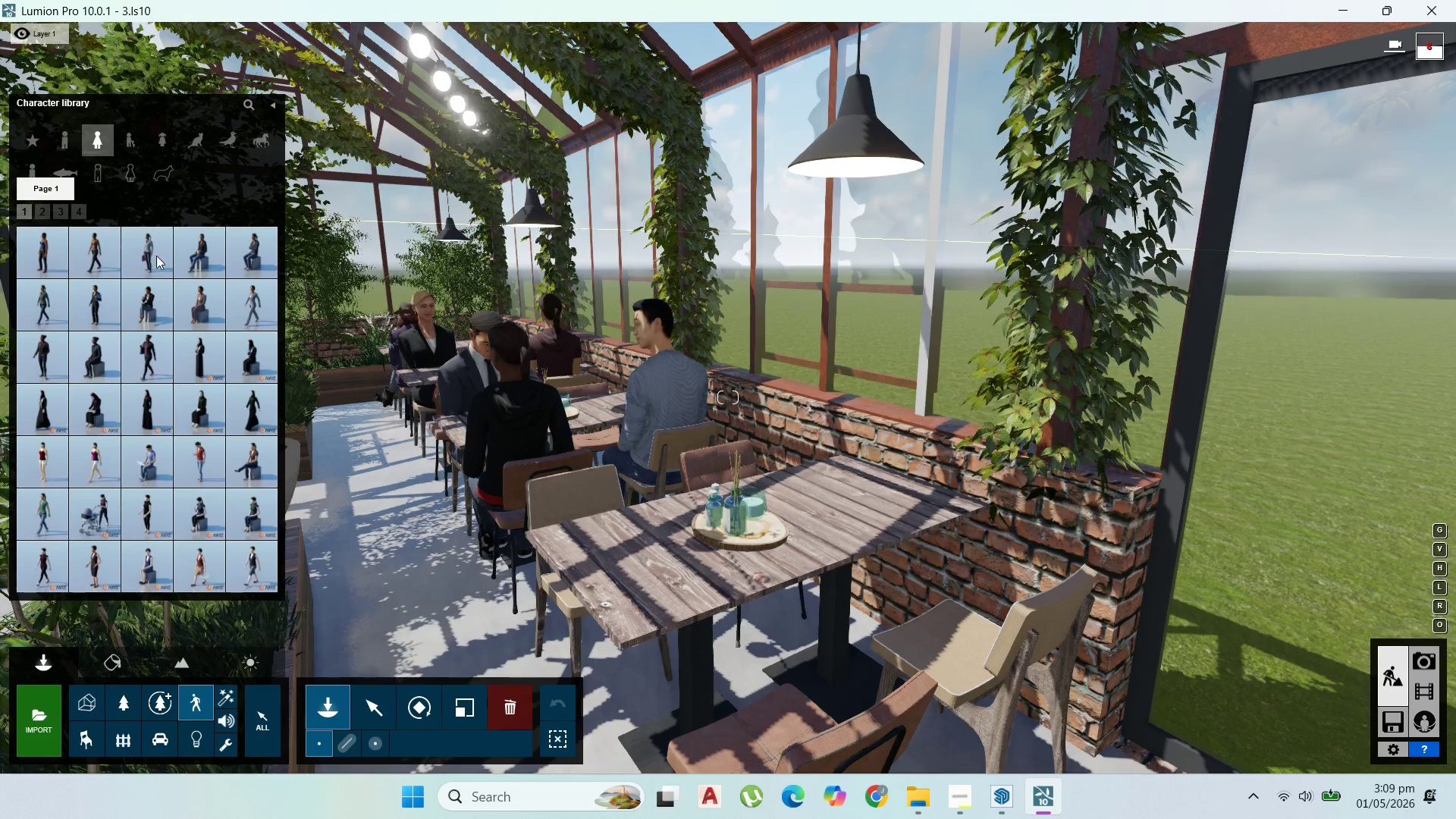 
mouse_move([257, 277])
 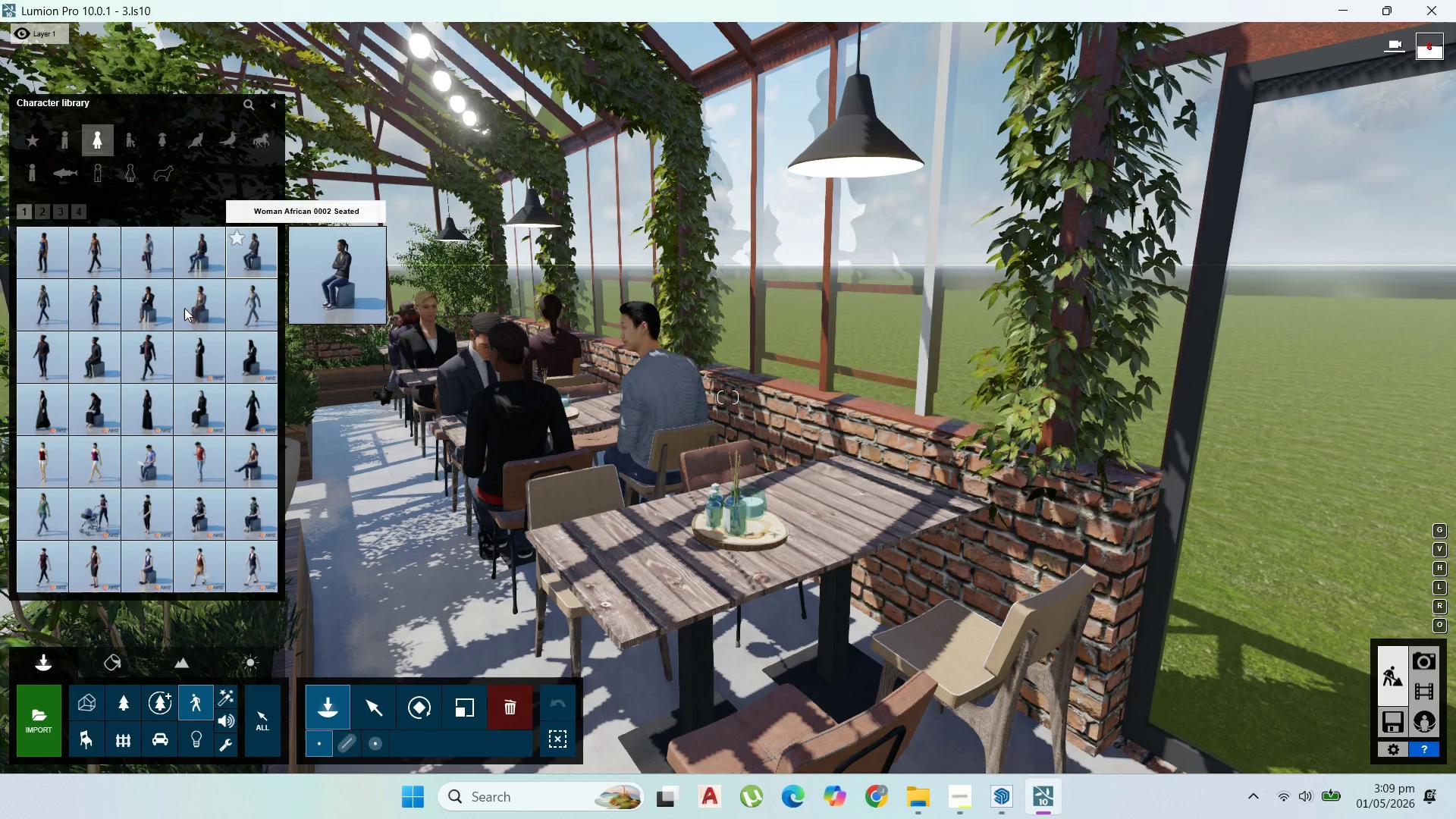 
mouse_move([187, 312])
 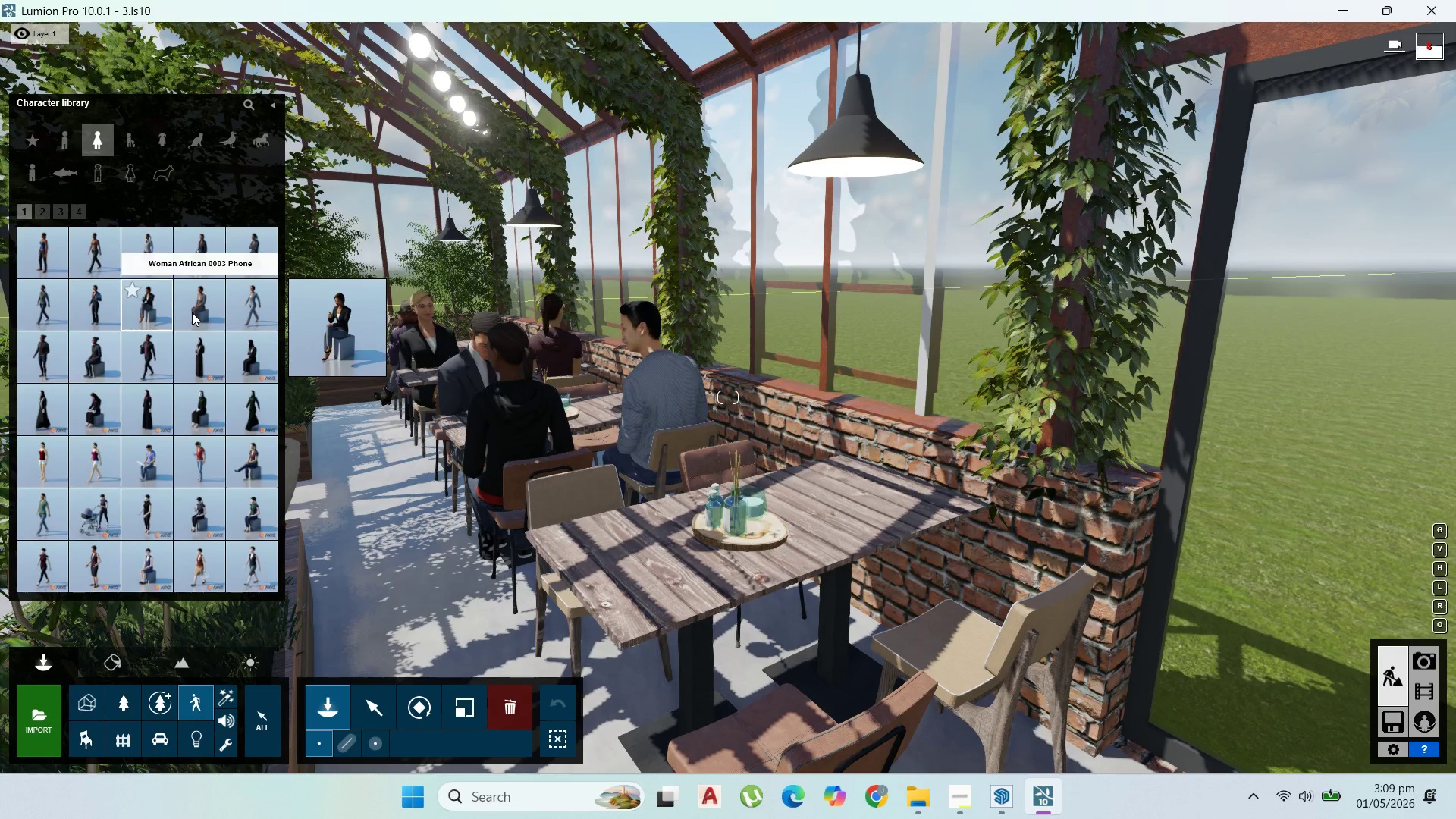 
left_click([192, 312])
 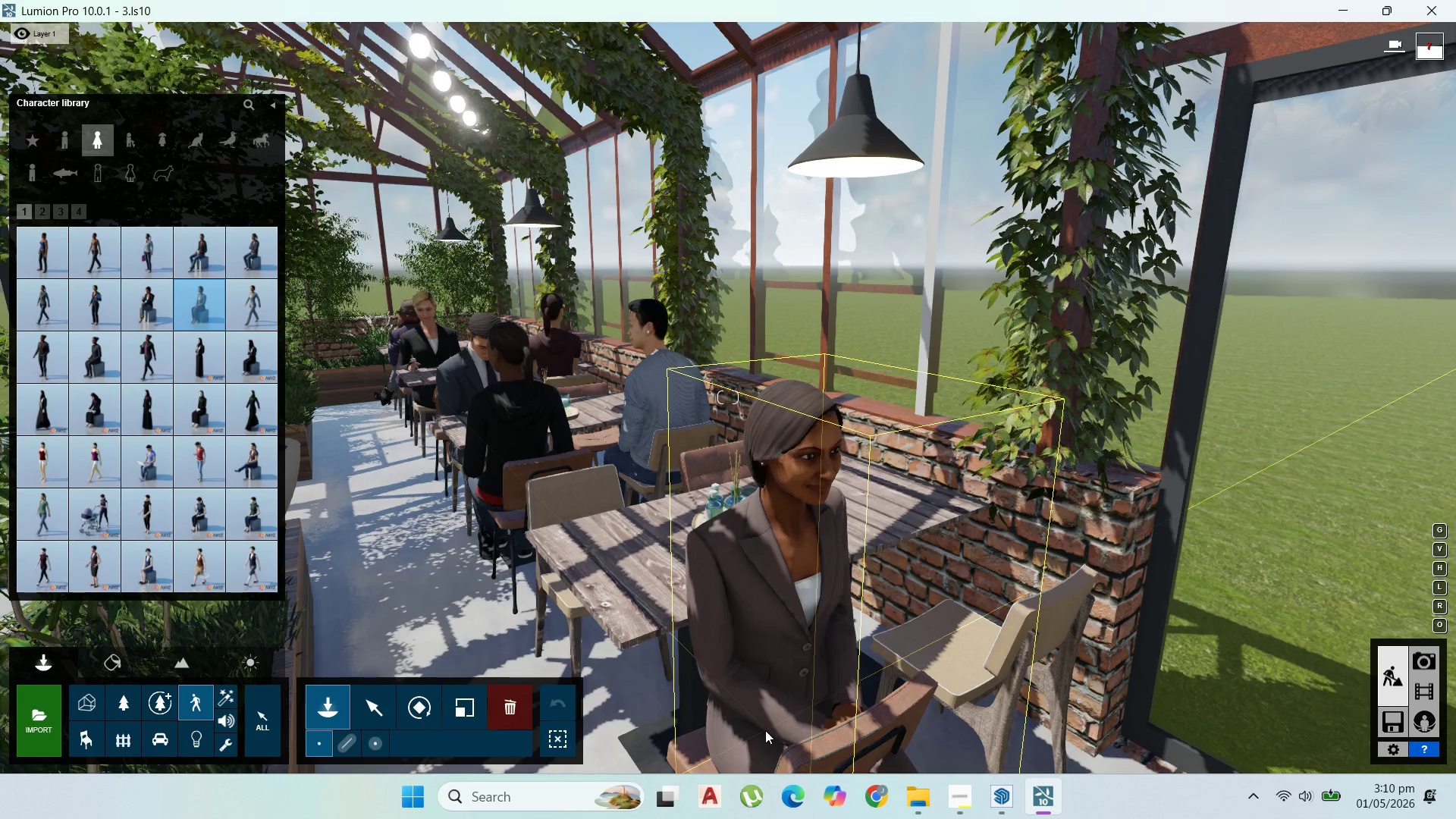 
left_click([765, 730])
 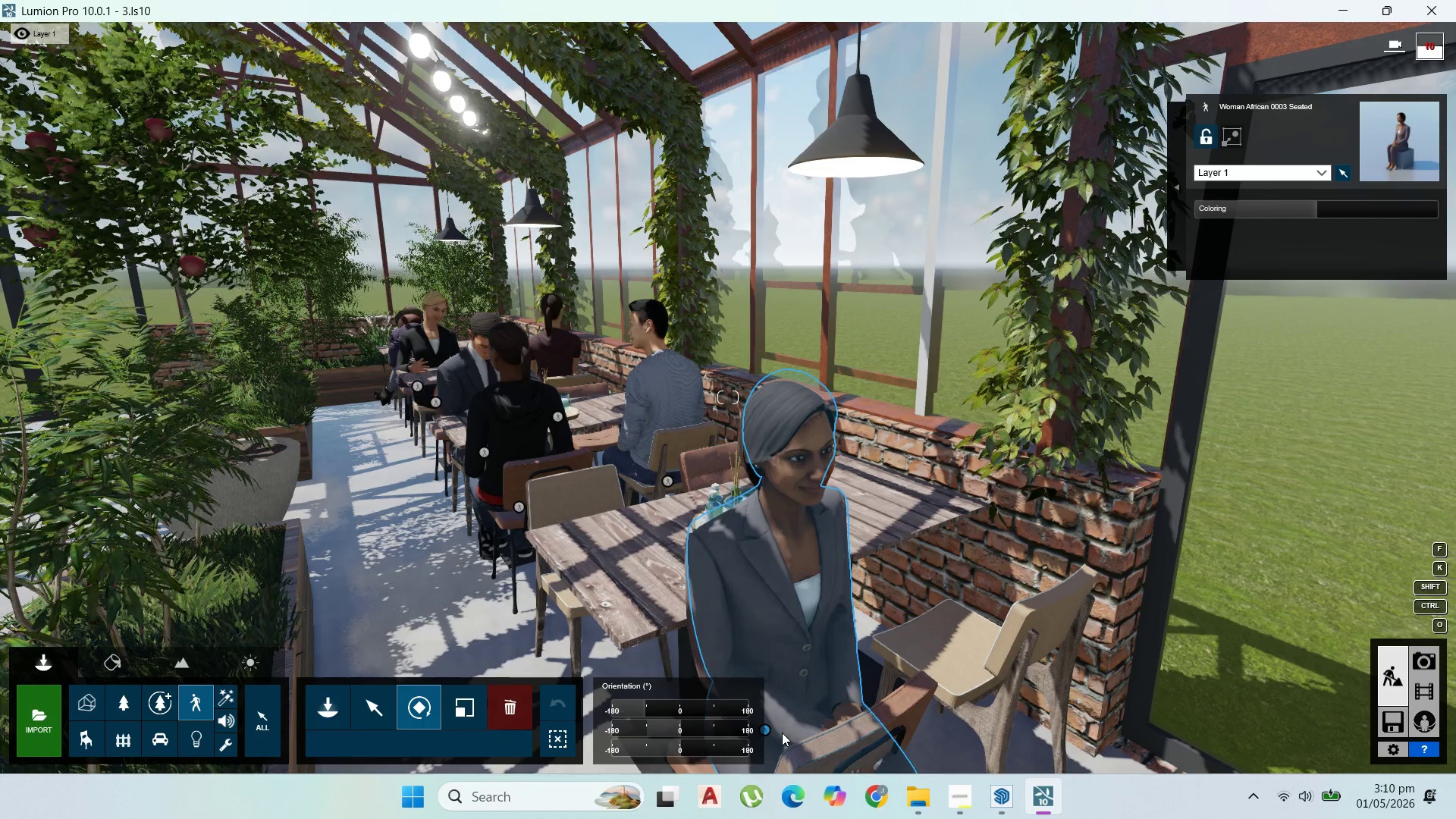 
left_click_drag(start_coordinate=[764, 727], to_coordinate=[590, 573])
 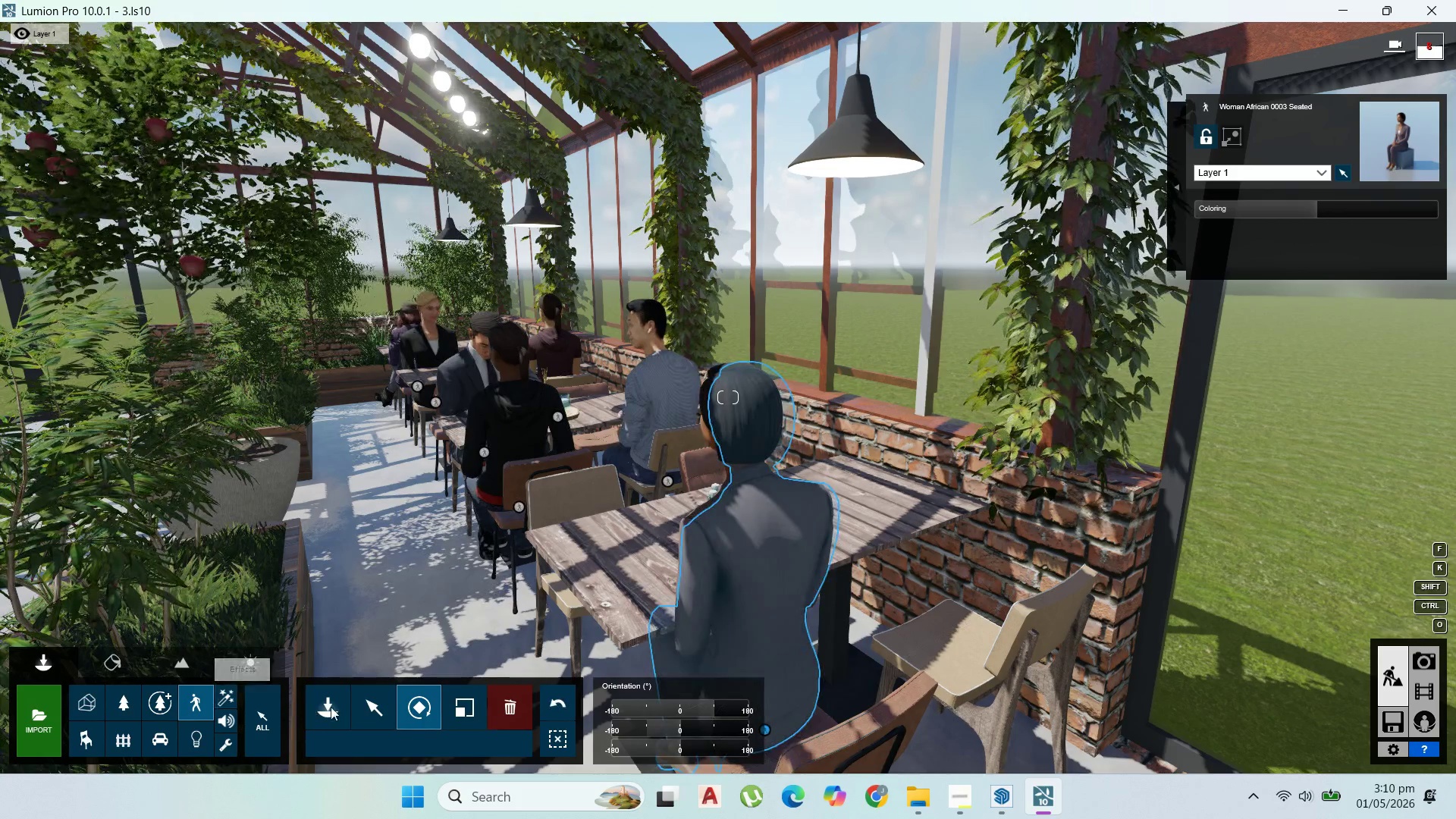 
left_click([334, 707])
 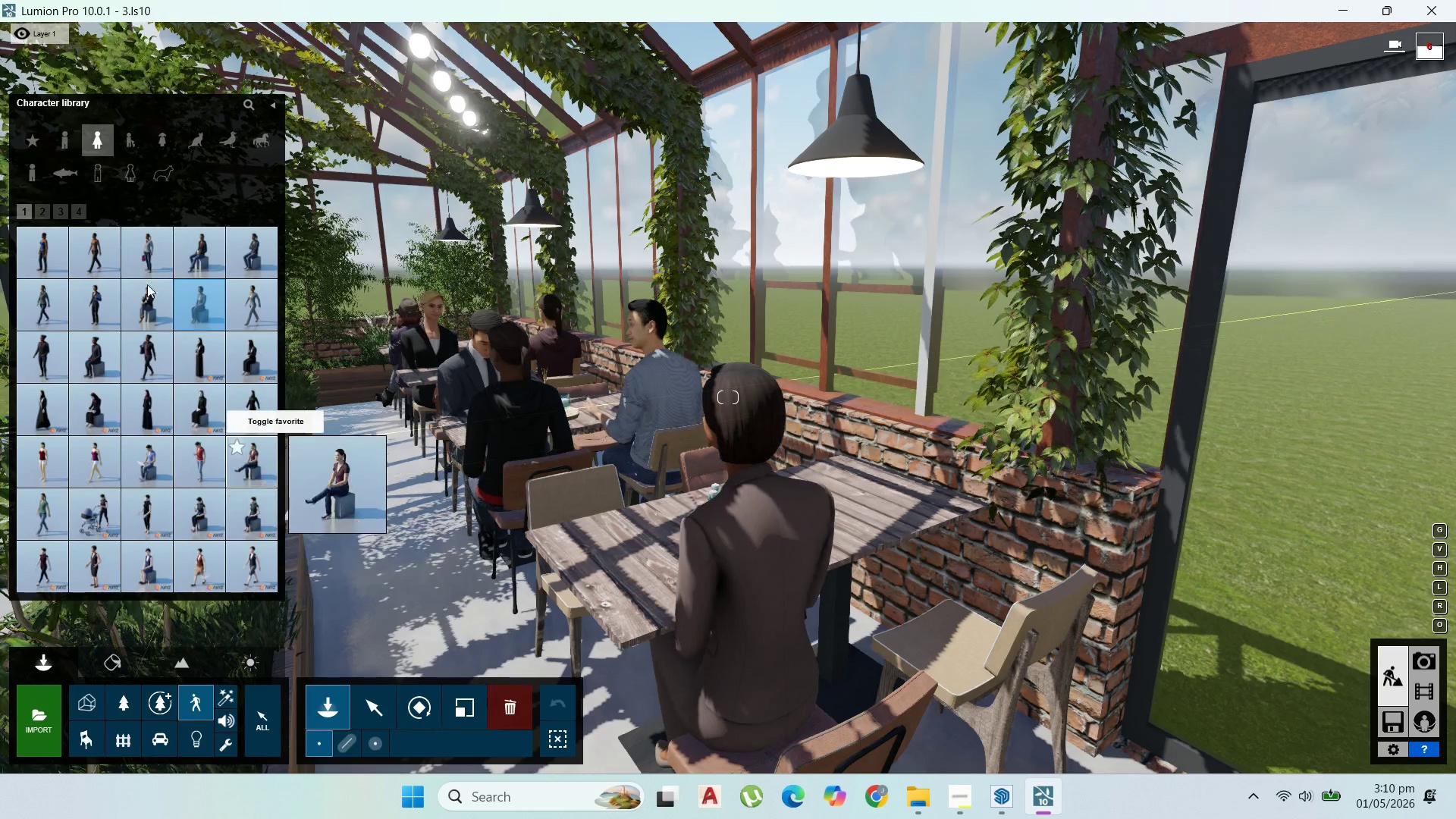 
left_click([72, 128])
 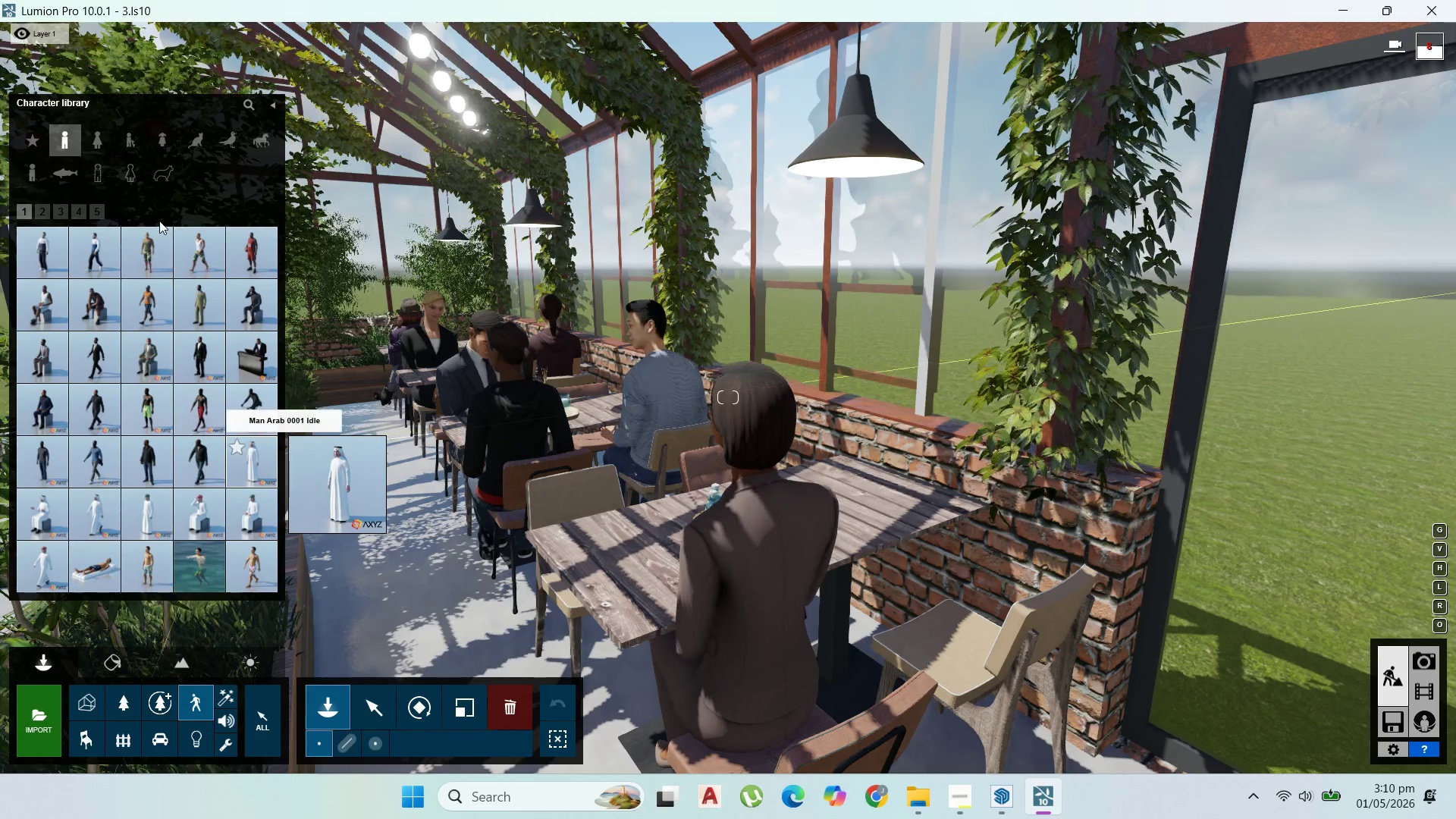 
left_click([161, 353])
 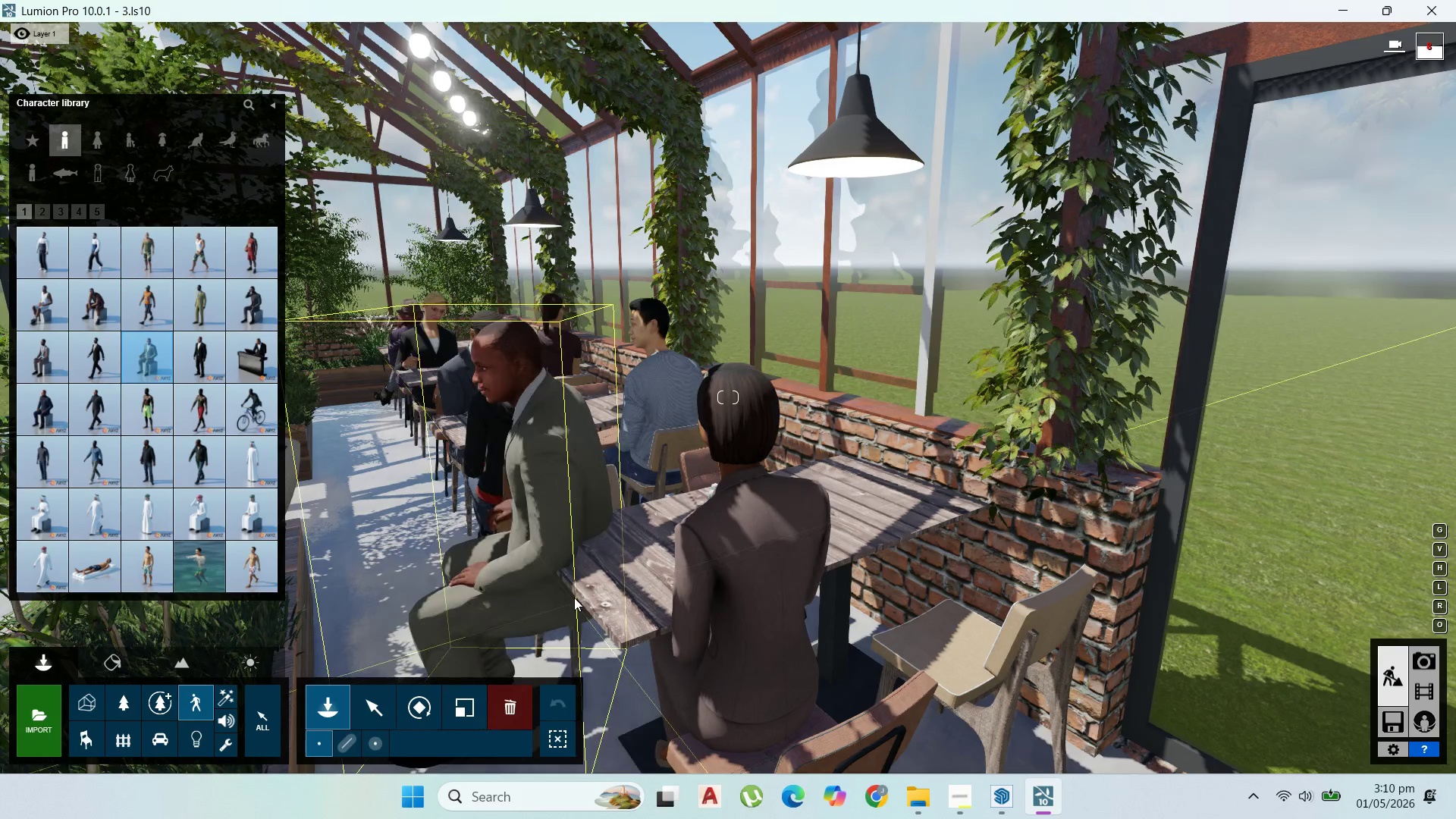 
scroll: coordinate [574, 598], scroll_direction: up, amount: 2.0
 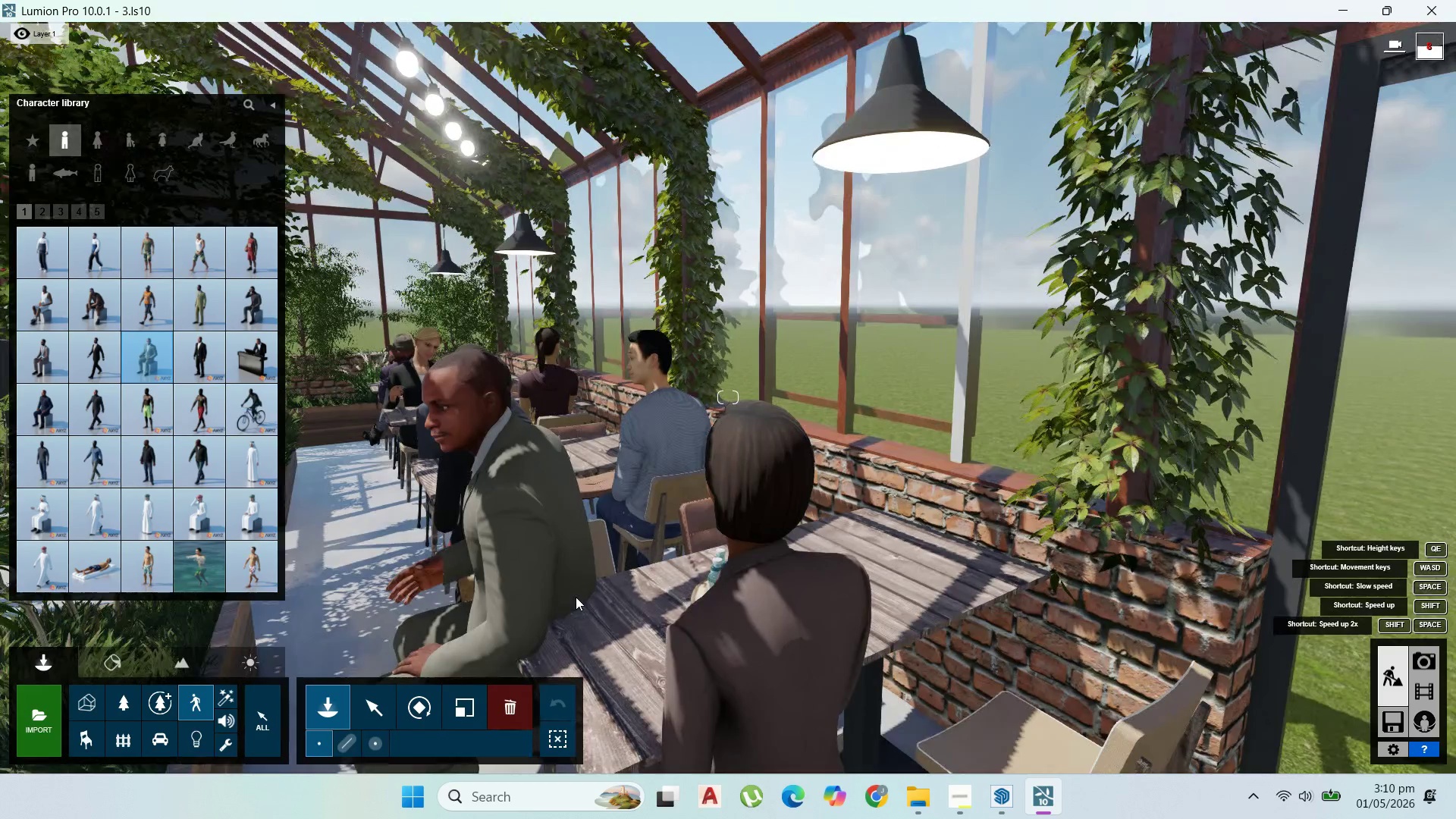 
hold_key(key=A, duration=1.17)
 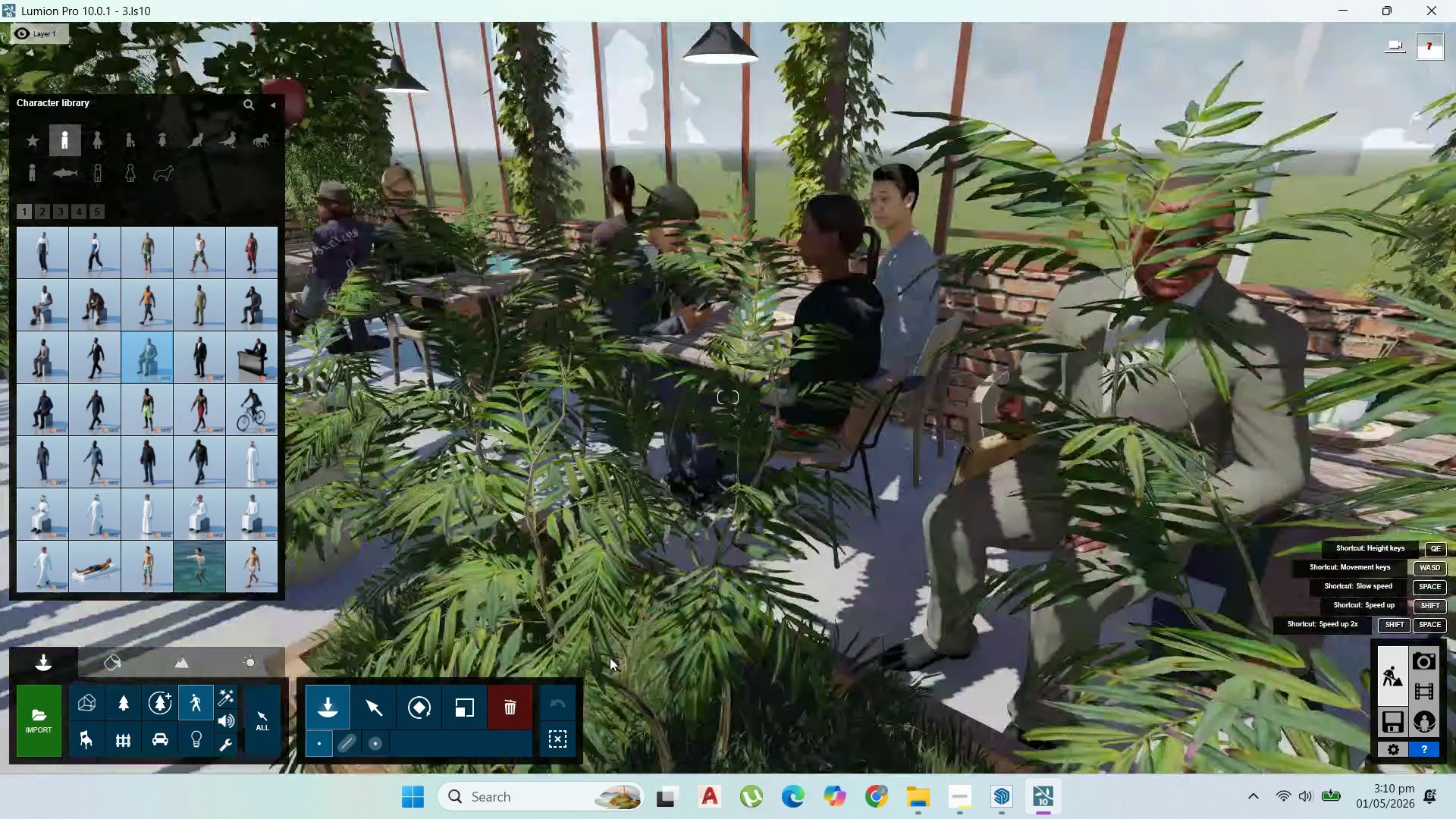 
hold_key(key=D, duration=0.38)
 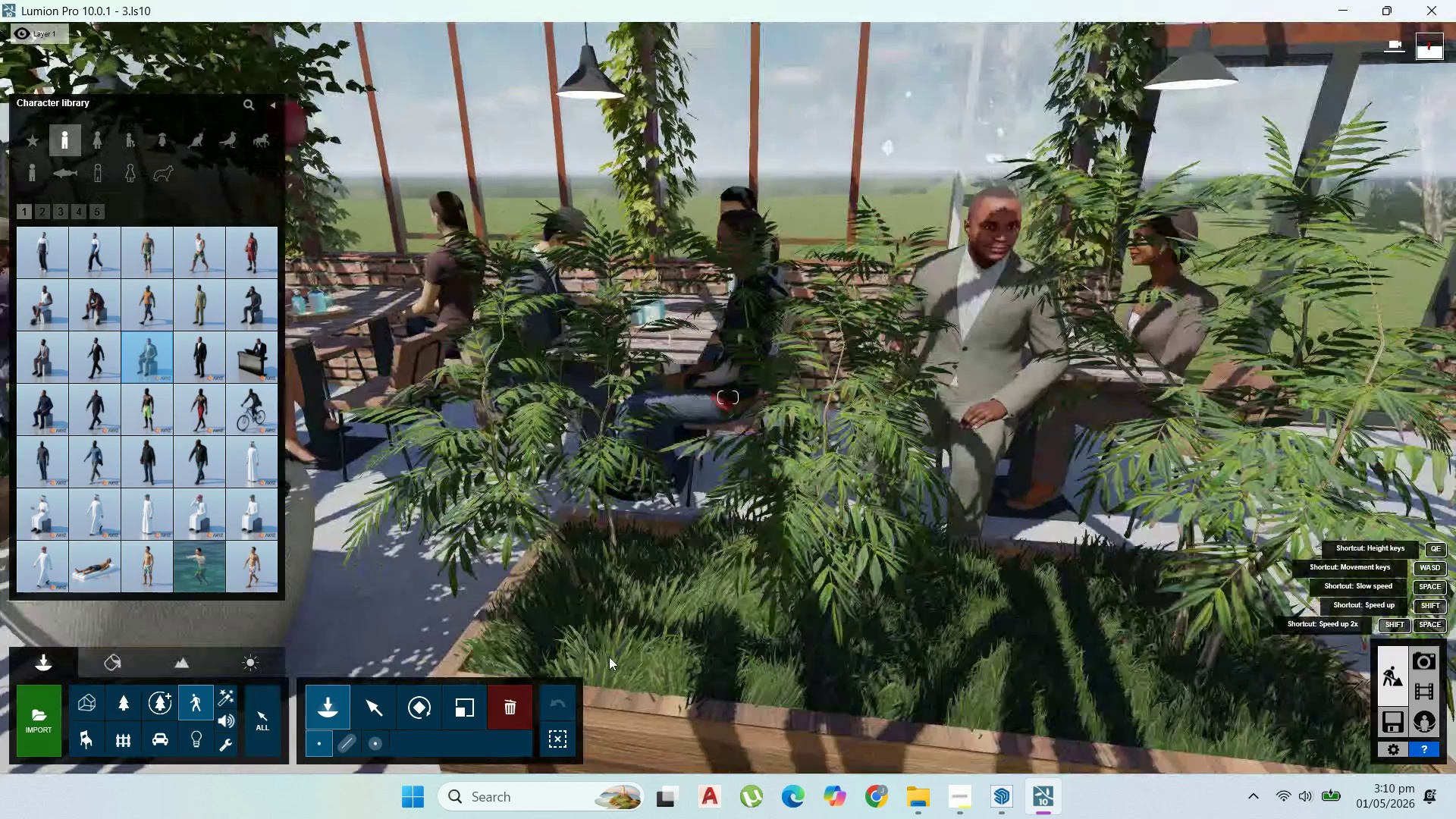 
key(W)
 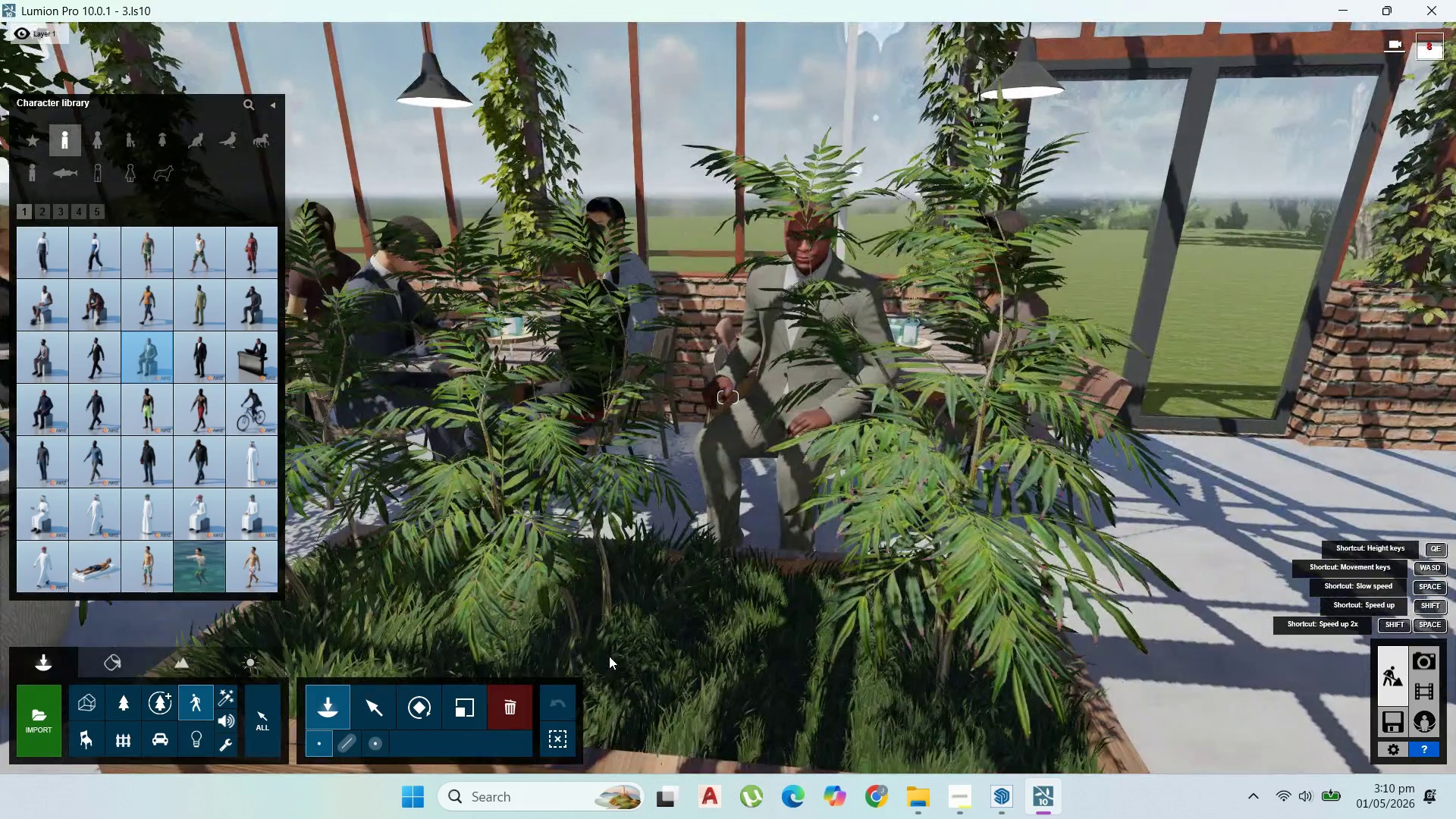 
hold_key(key=W, duration=0.41)
 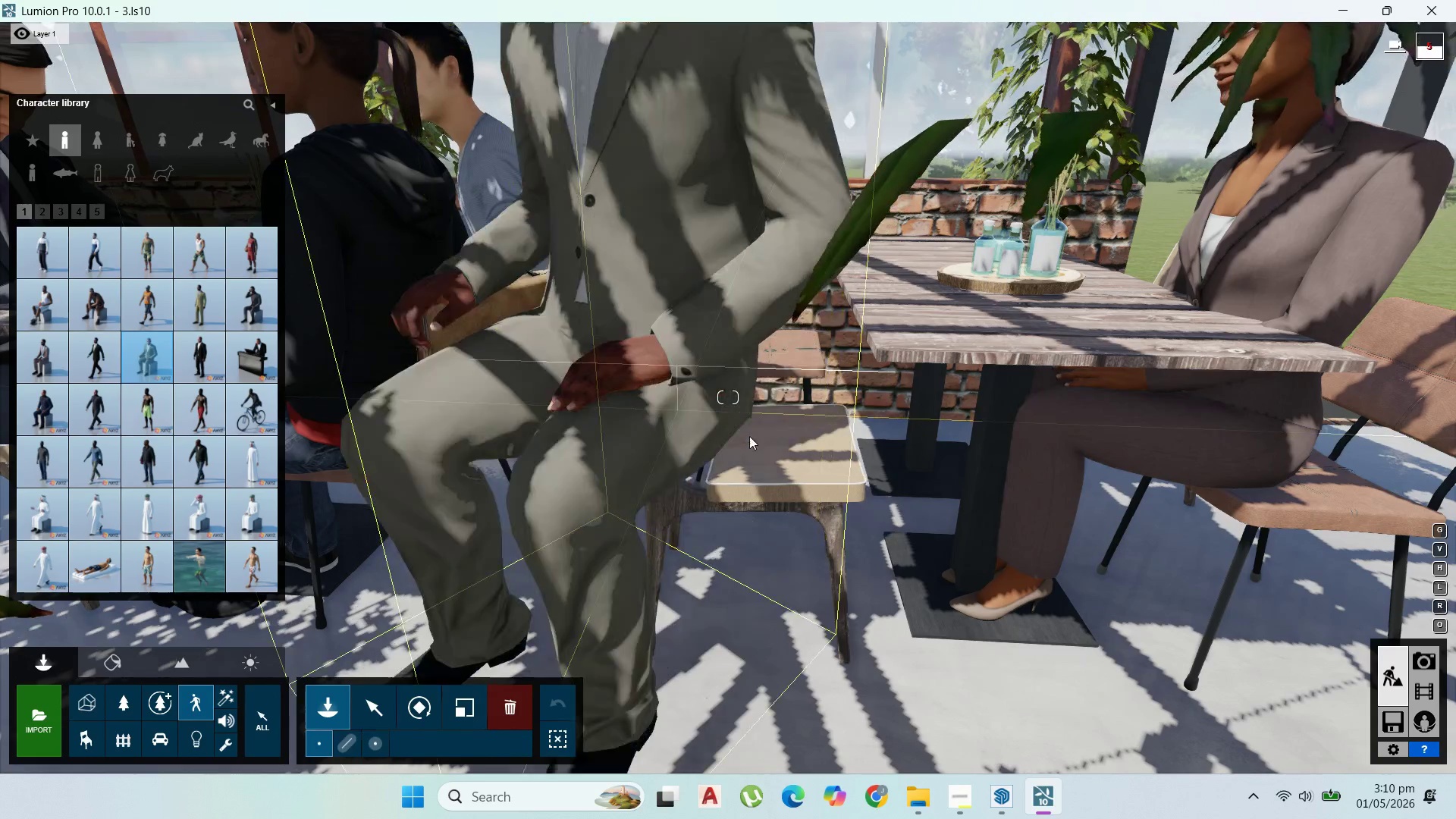 
left_click([775, 438])
 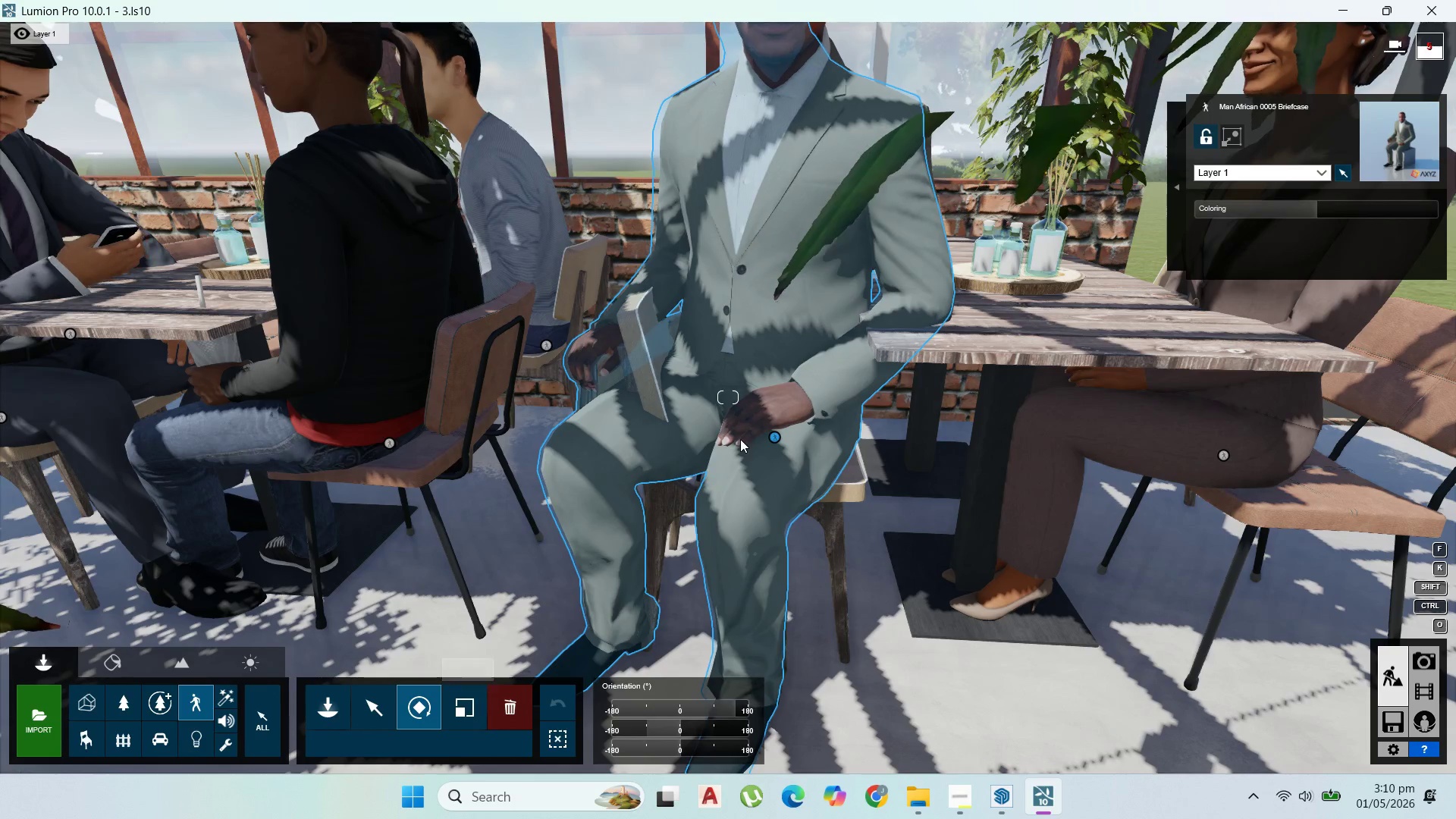 
left_click_drag(start_coordinate=[777, 436], to_coordinate=[1236, 489])
 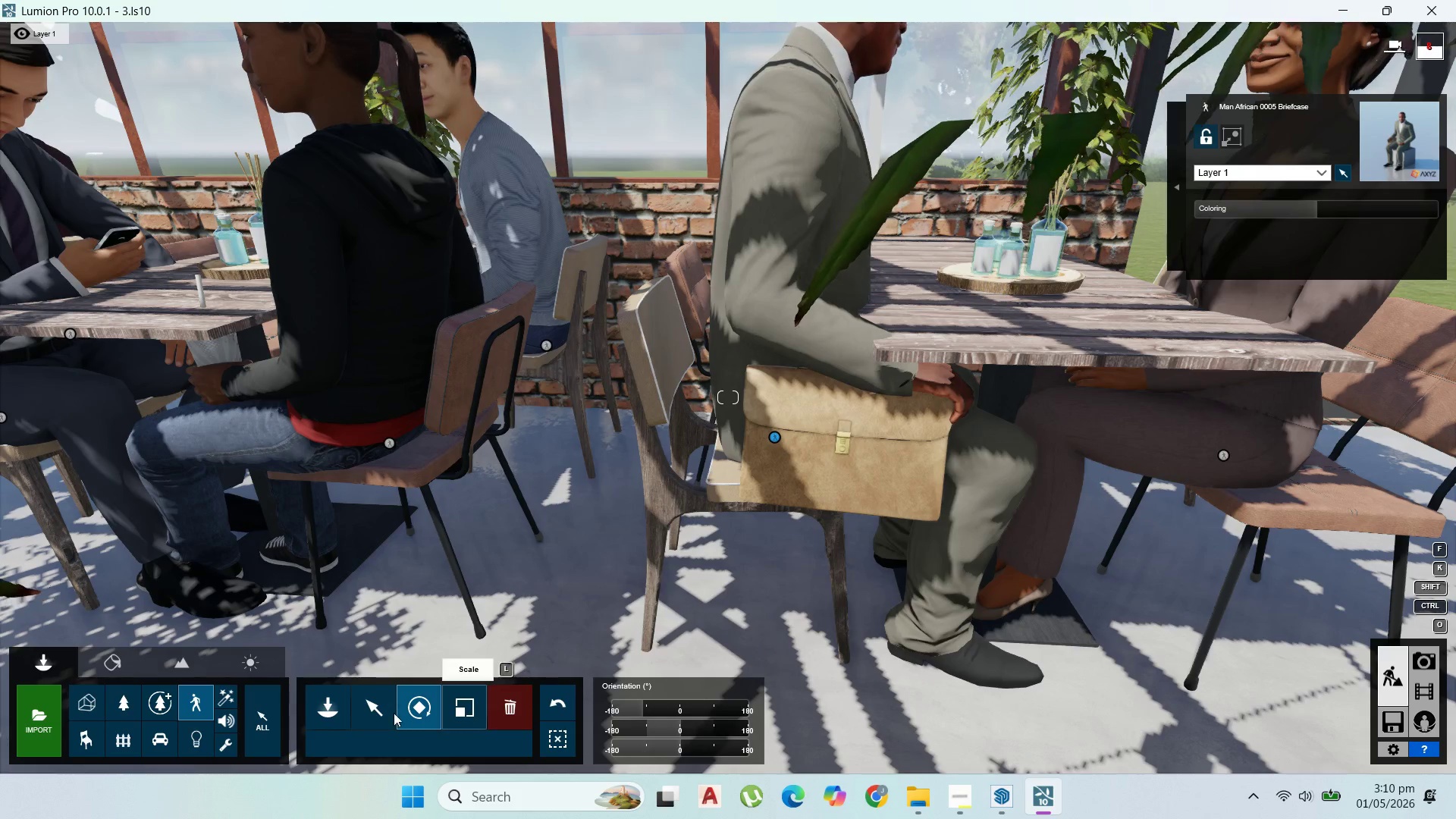 
left_click([381, 710])
 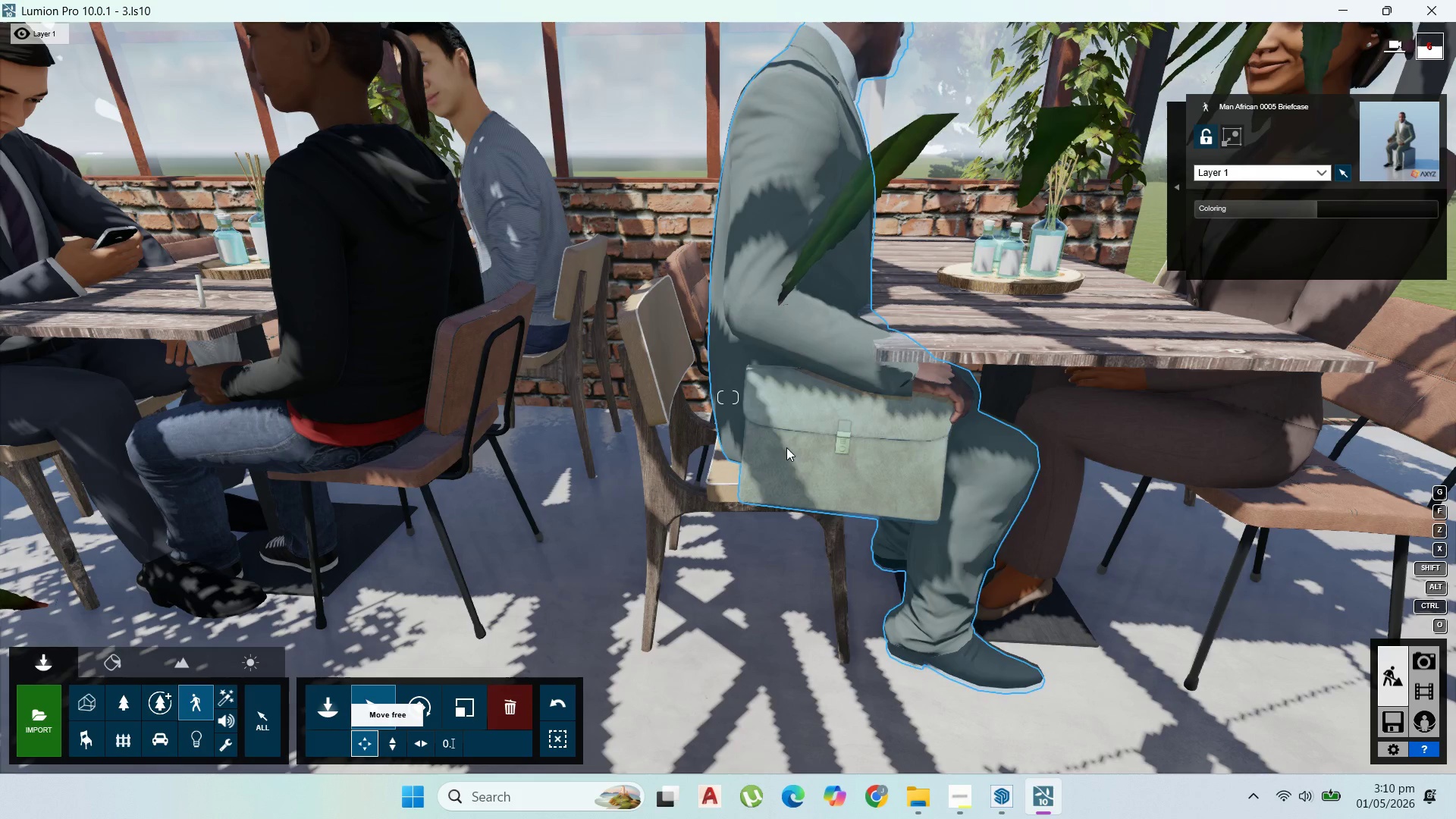 
left_click_drag(start_coordinate=[775, 435], to_coordinate=[739, 441])
 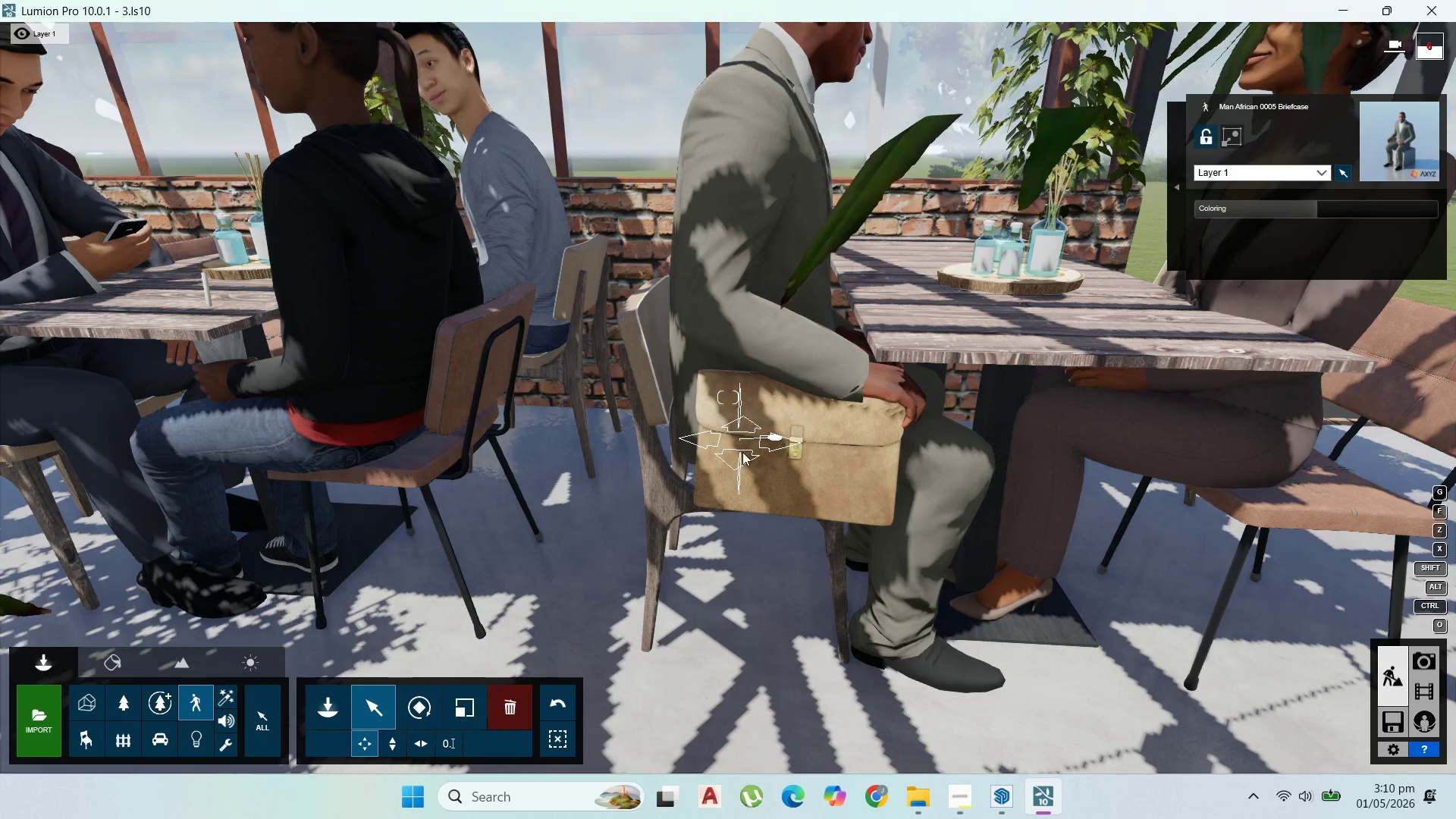 
hold_key(key=D, duration=1.44)
 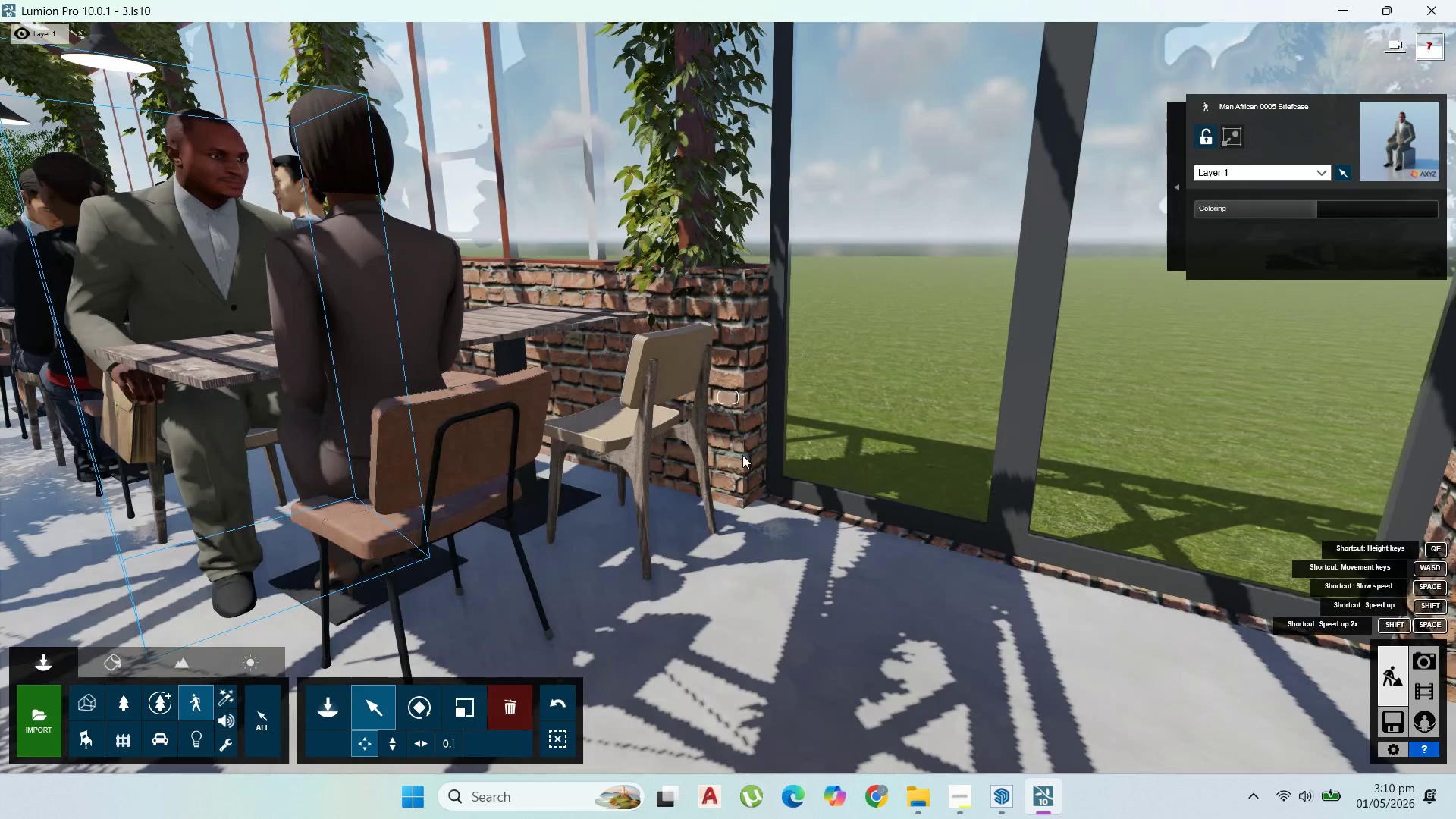 
hold_key(key=A, duration=0.61)
 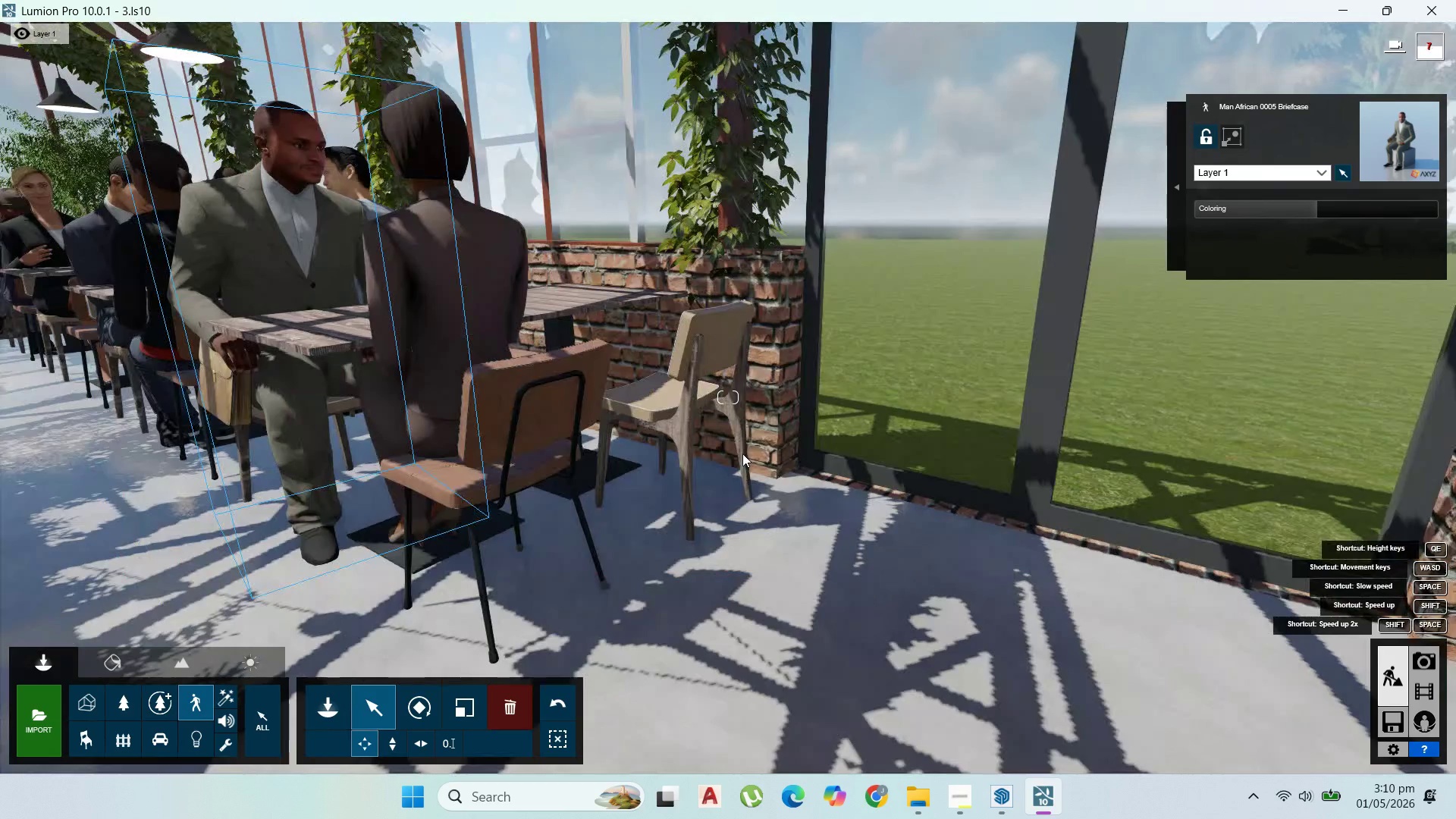 
hold_key(key=D, duration=0.34)
 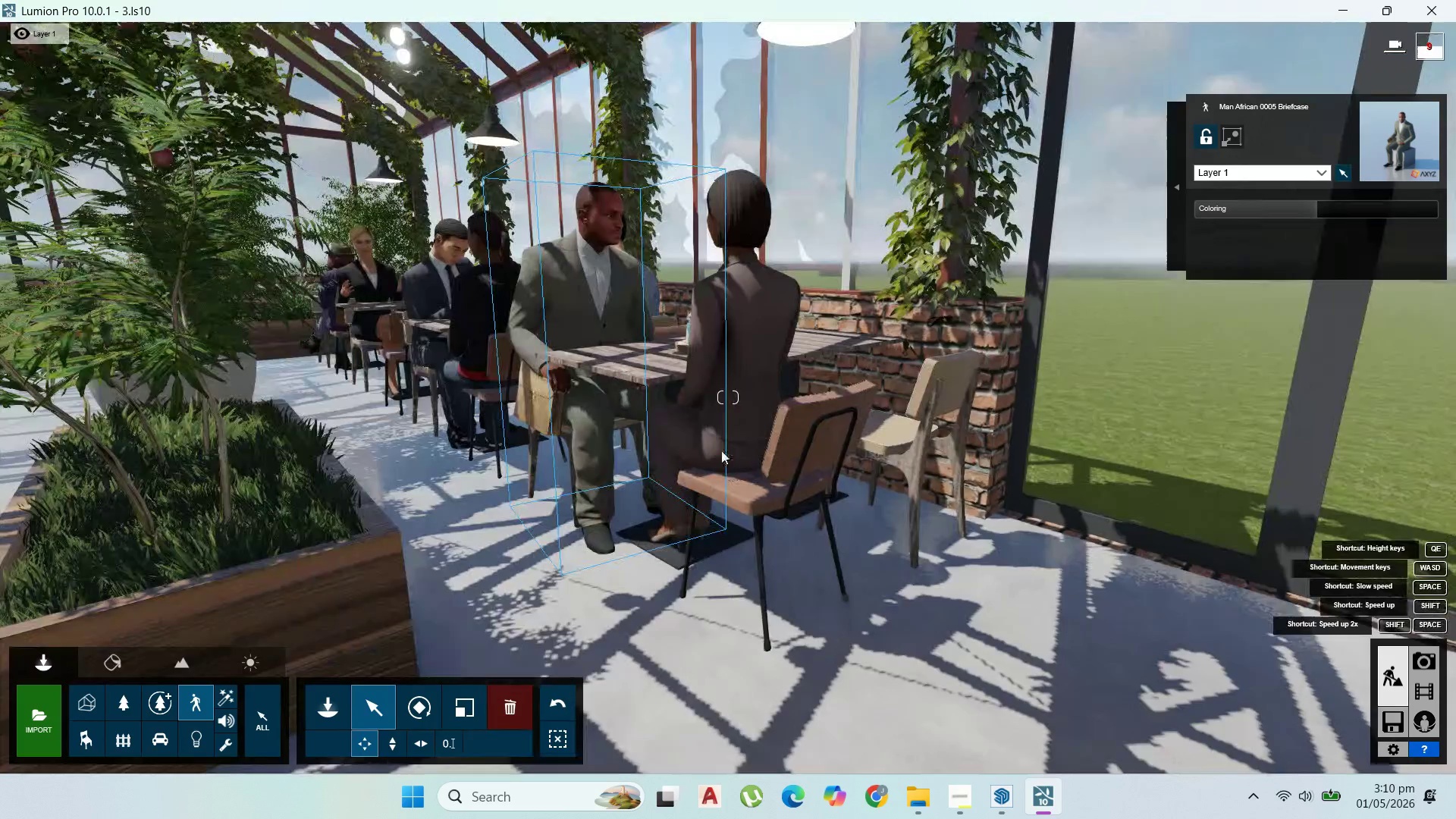 
hold_key(key=S, duration=2.16)
 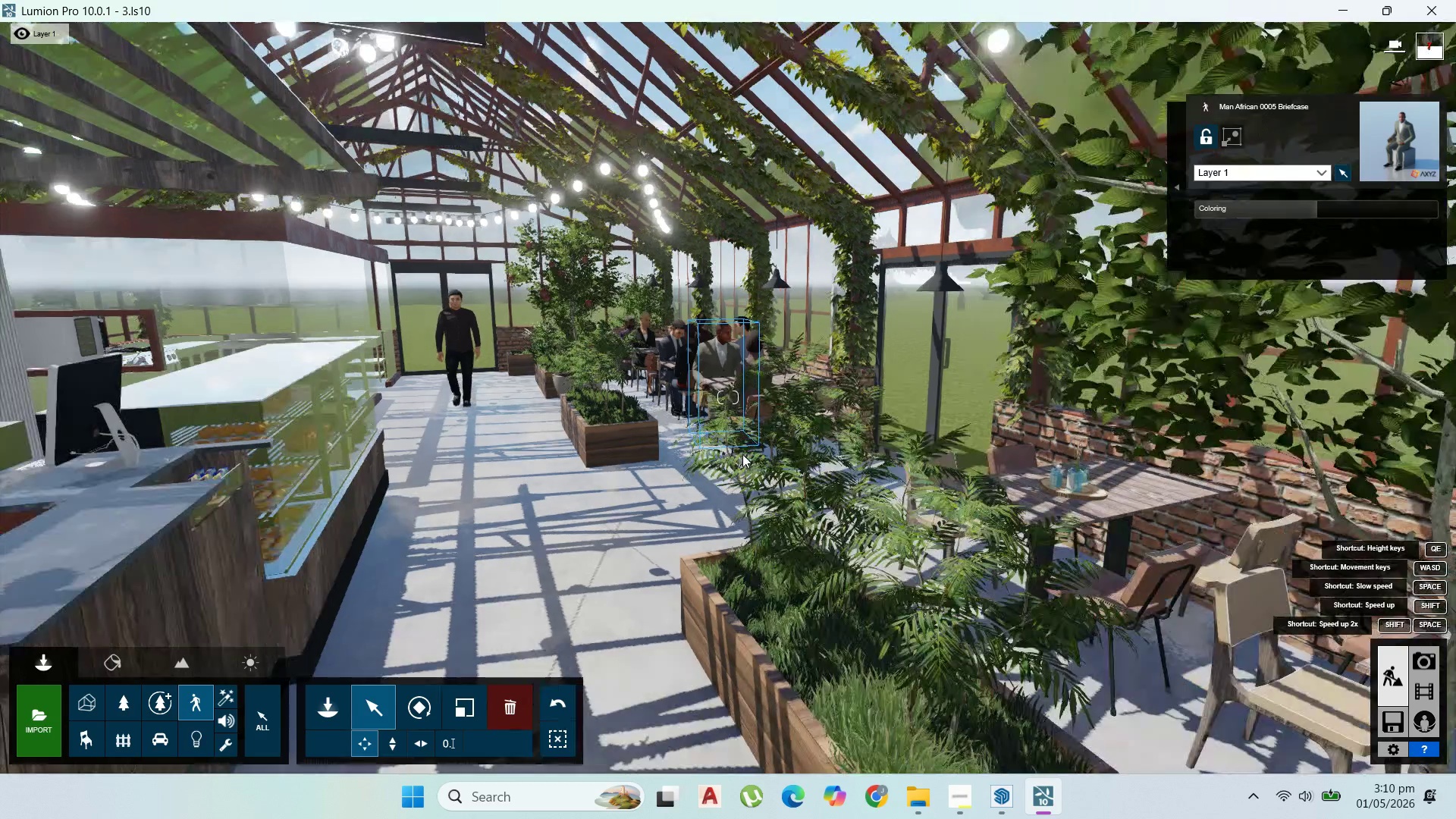 
type(ddawwa)
 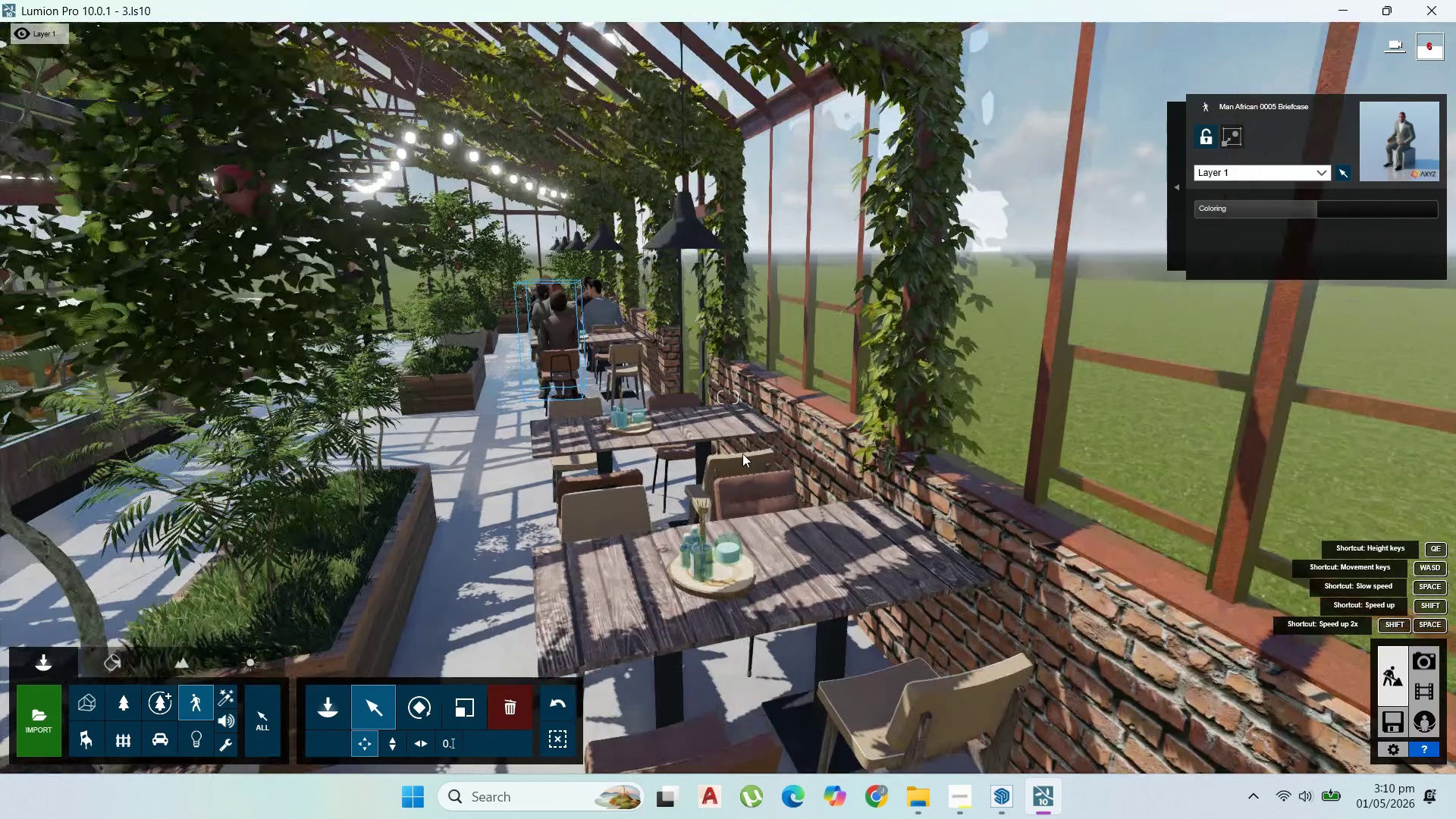 
hold_key(key=W, duration=0.78)
 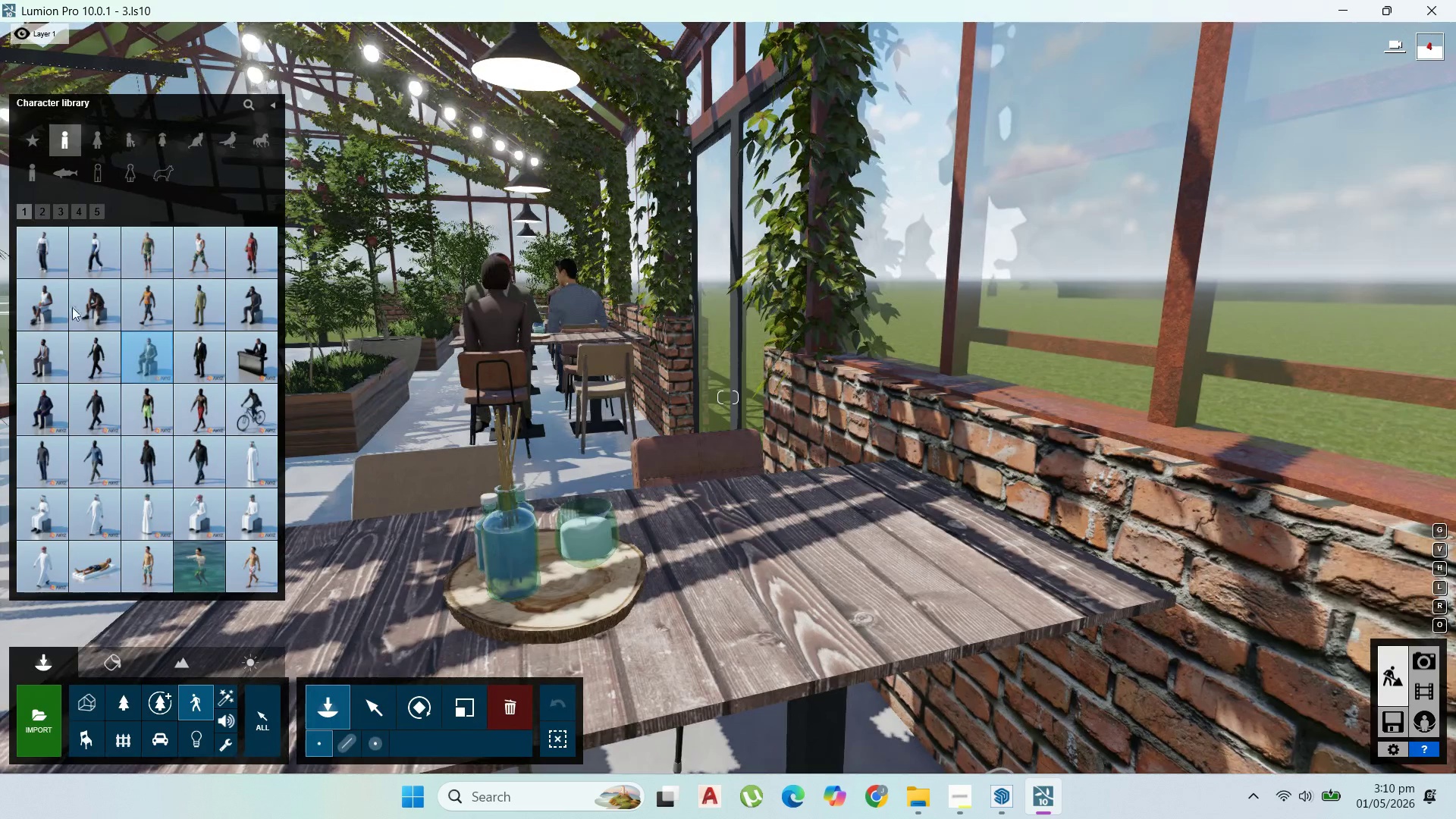 
wait(8.06)
 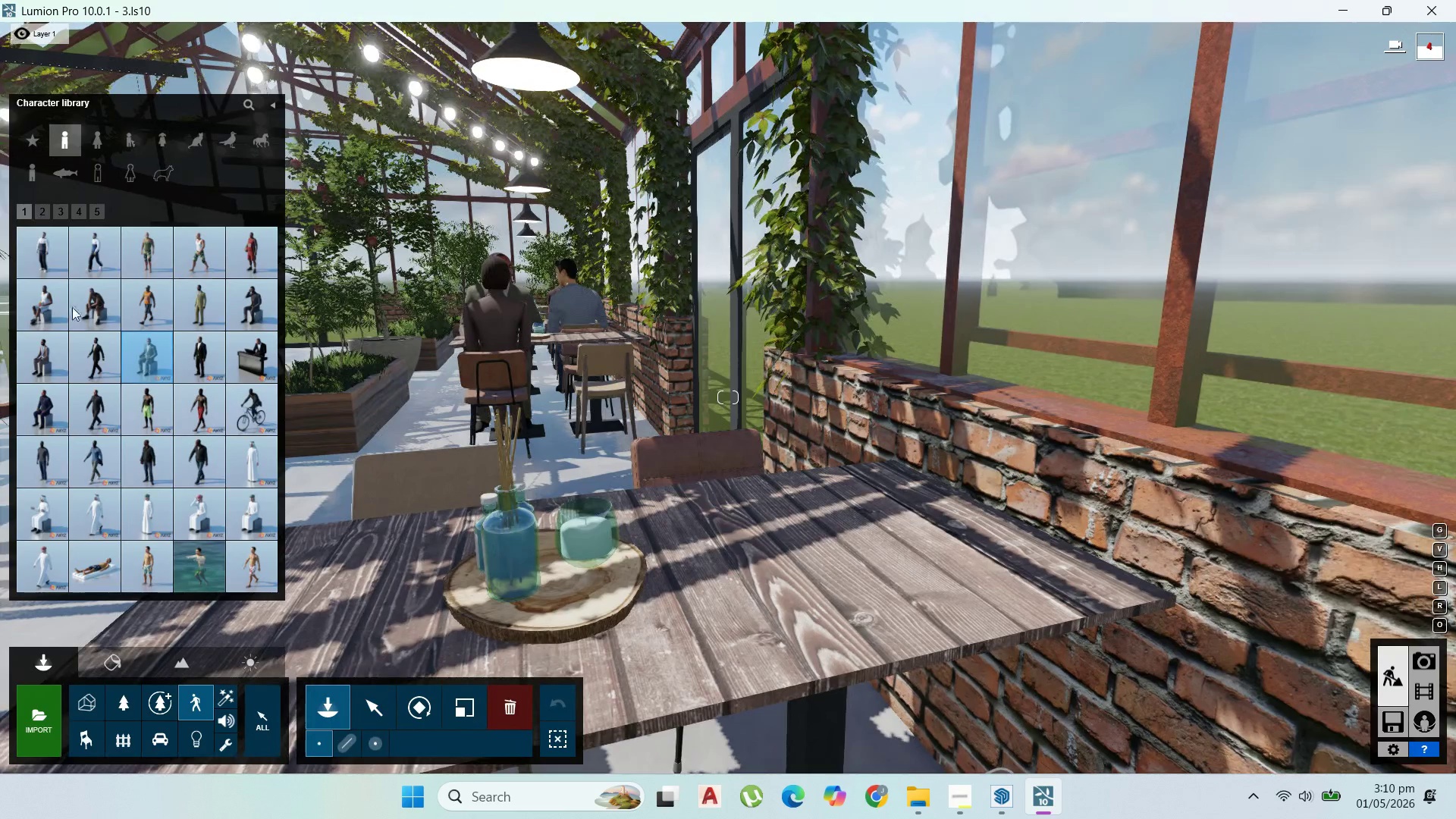 
left_click([31, 311])
 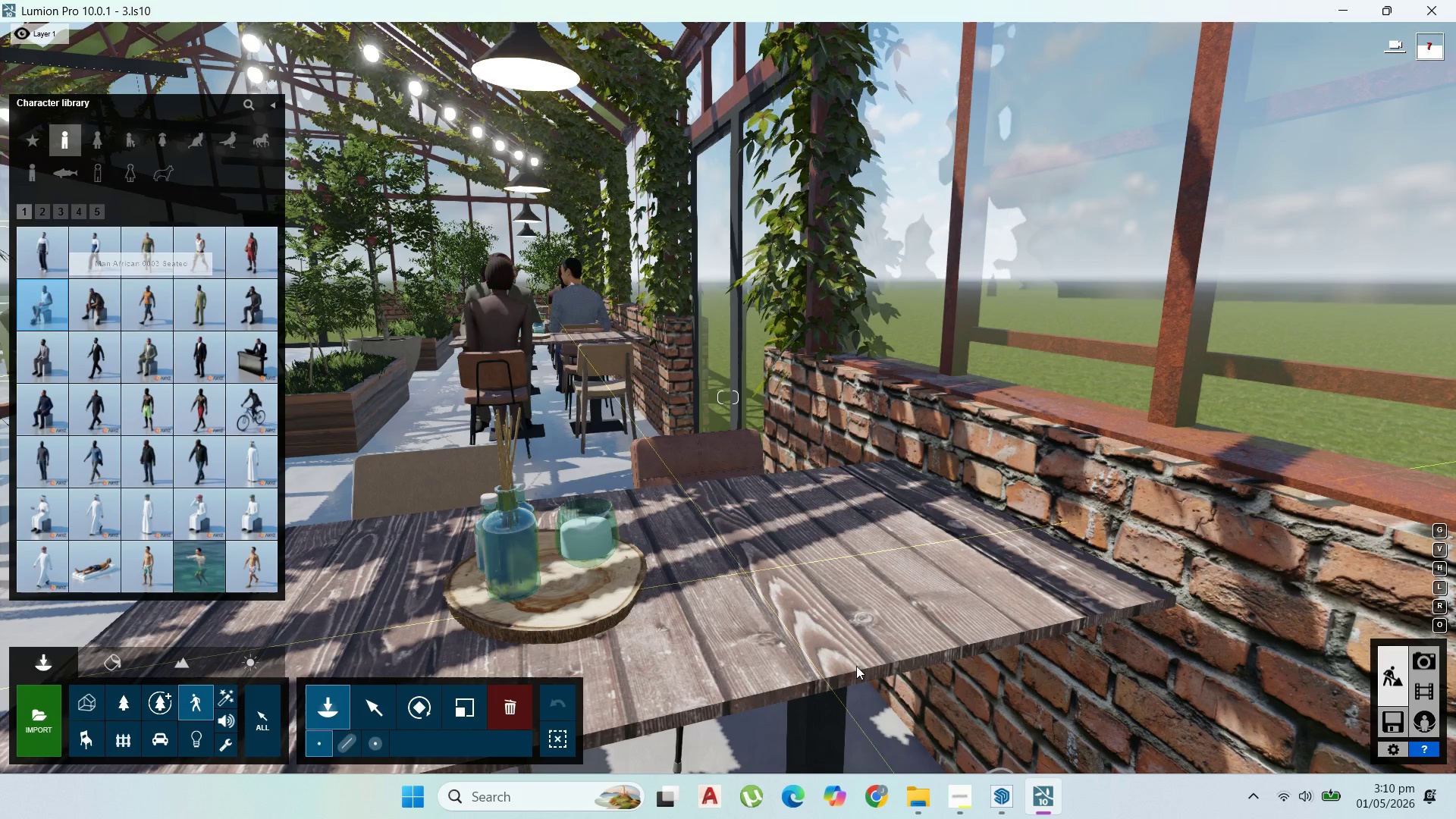 
key(A)
 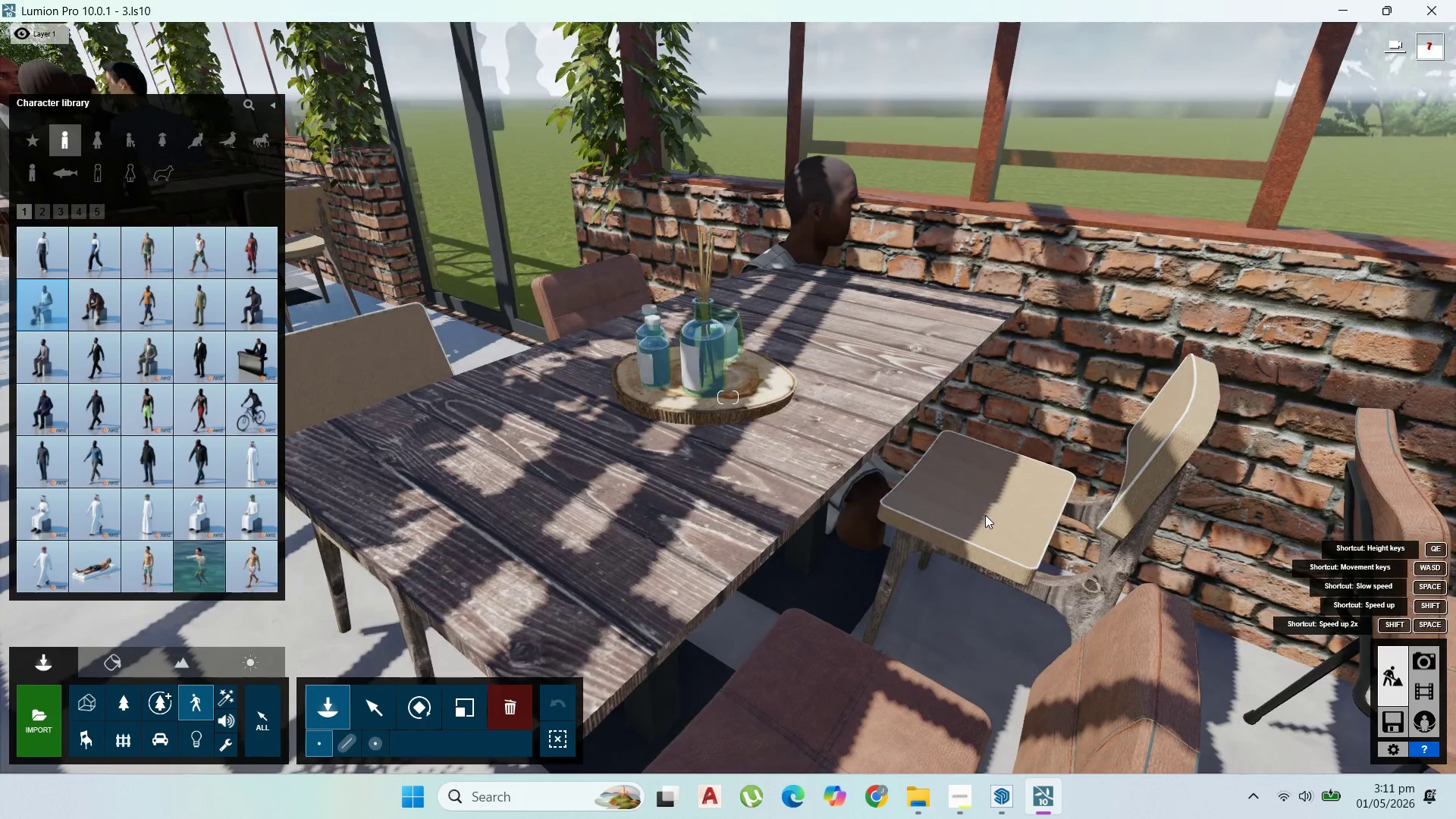 
left_click([985, 515])
 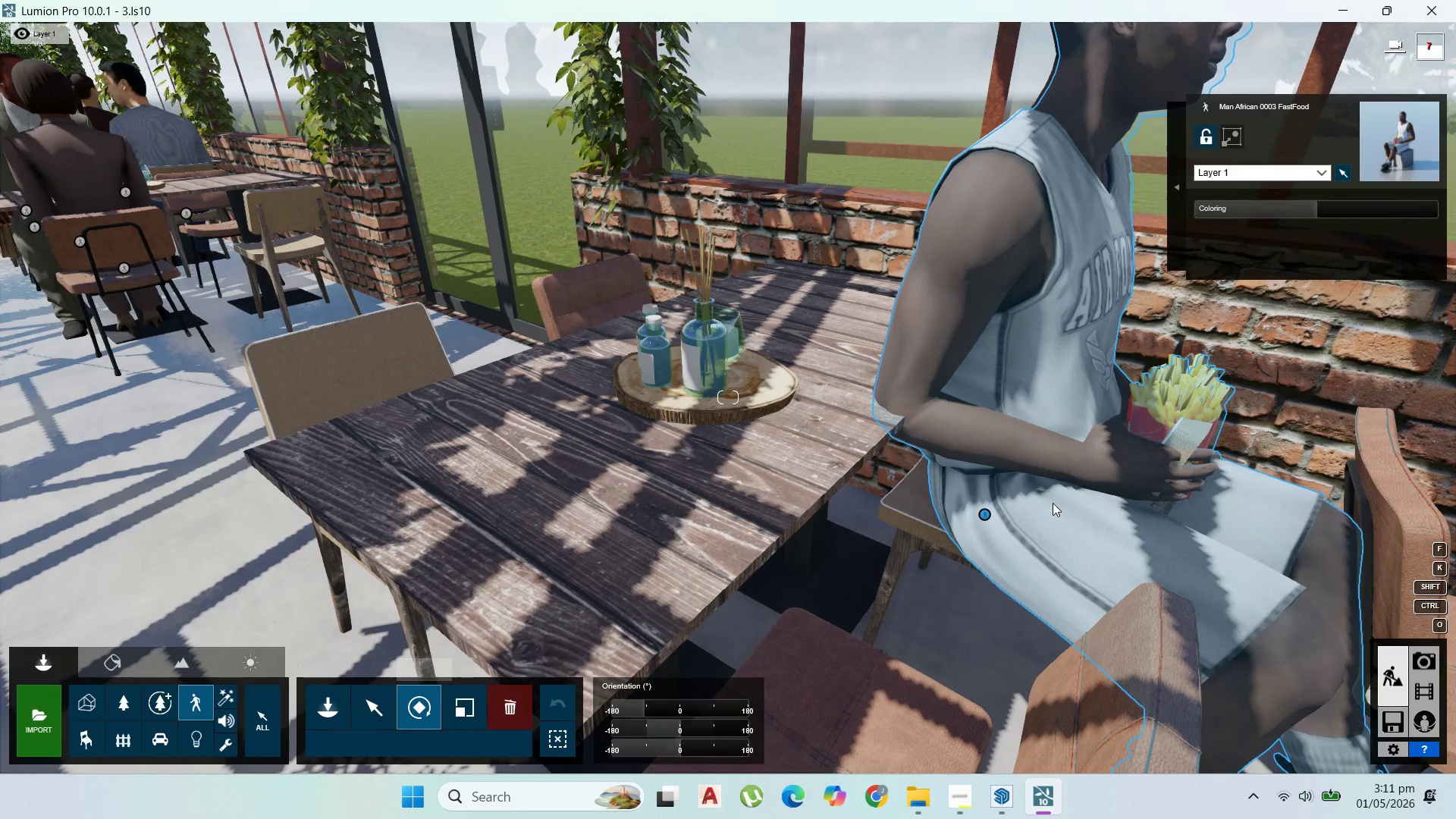 
left_click_drag(start_coordinate=[984, 513], to_coordinate=[784, 404])
 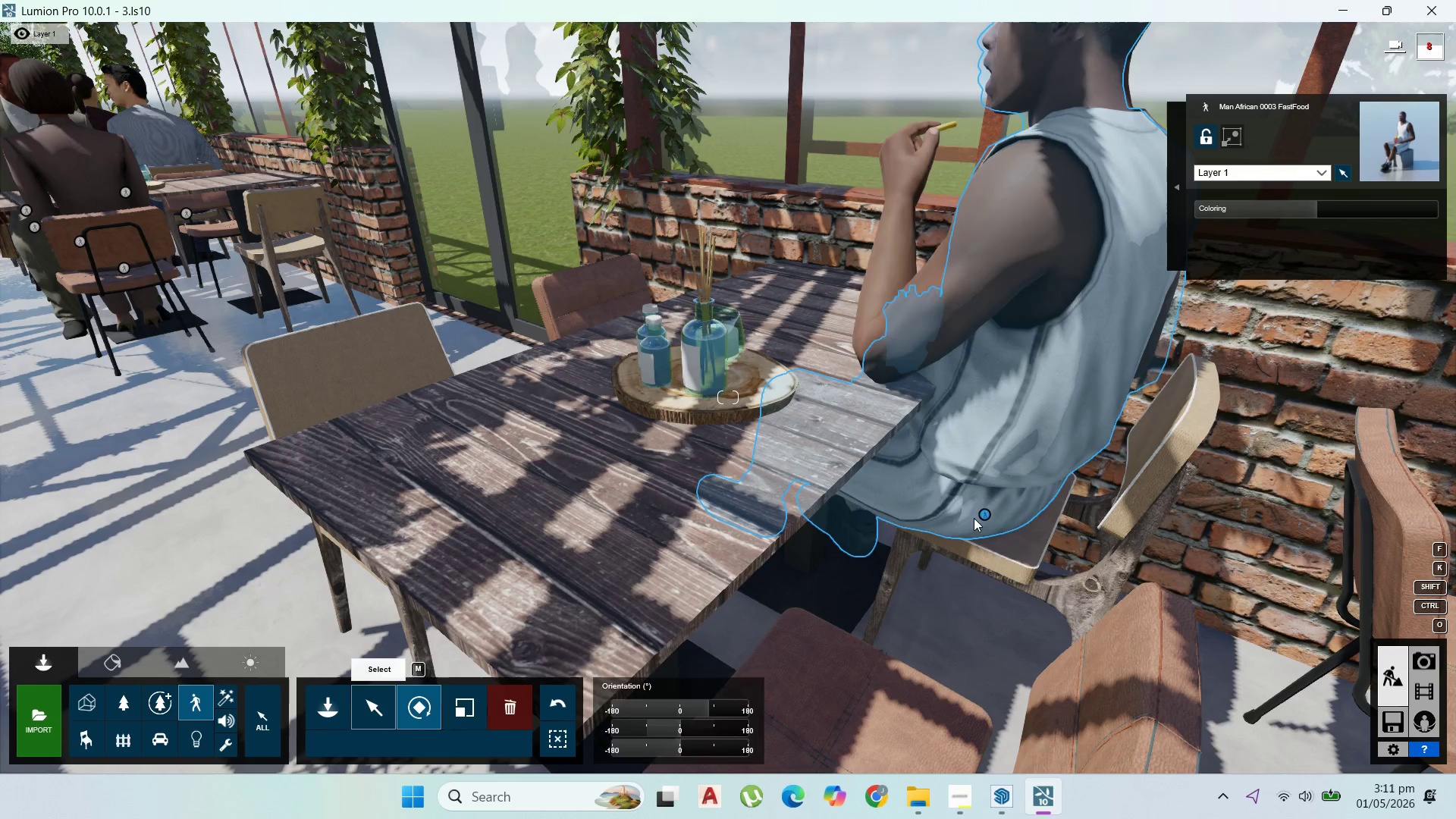 
left_click_drag(start_coordinate=[987, 514], to_coordinate=[1053, 531])
 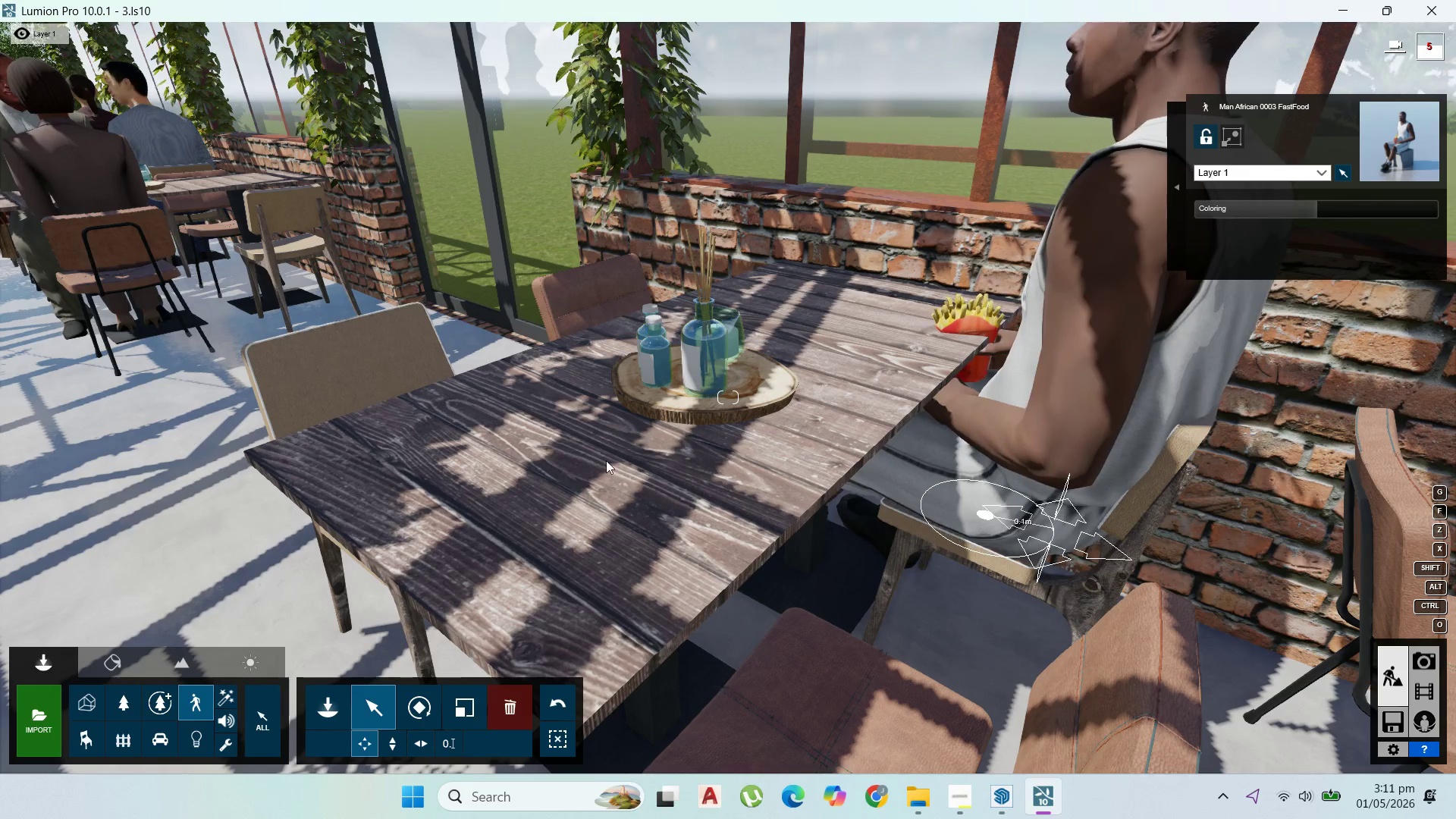 
hold_key(key=A, duration=0.88)
 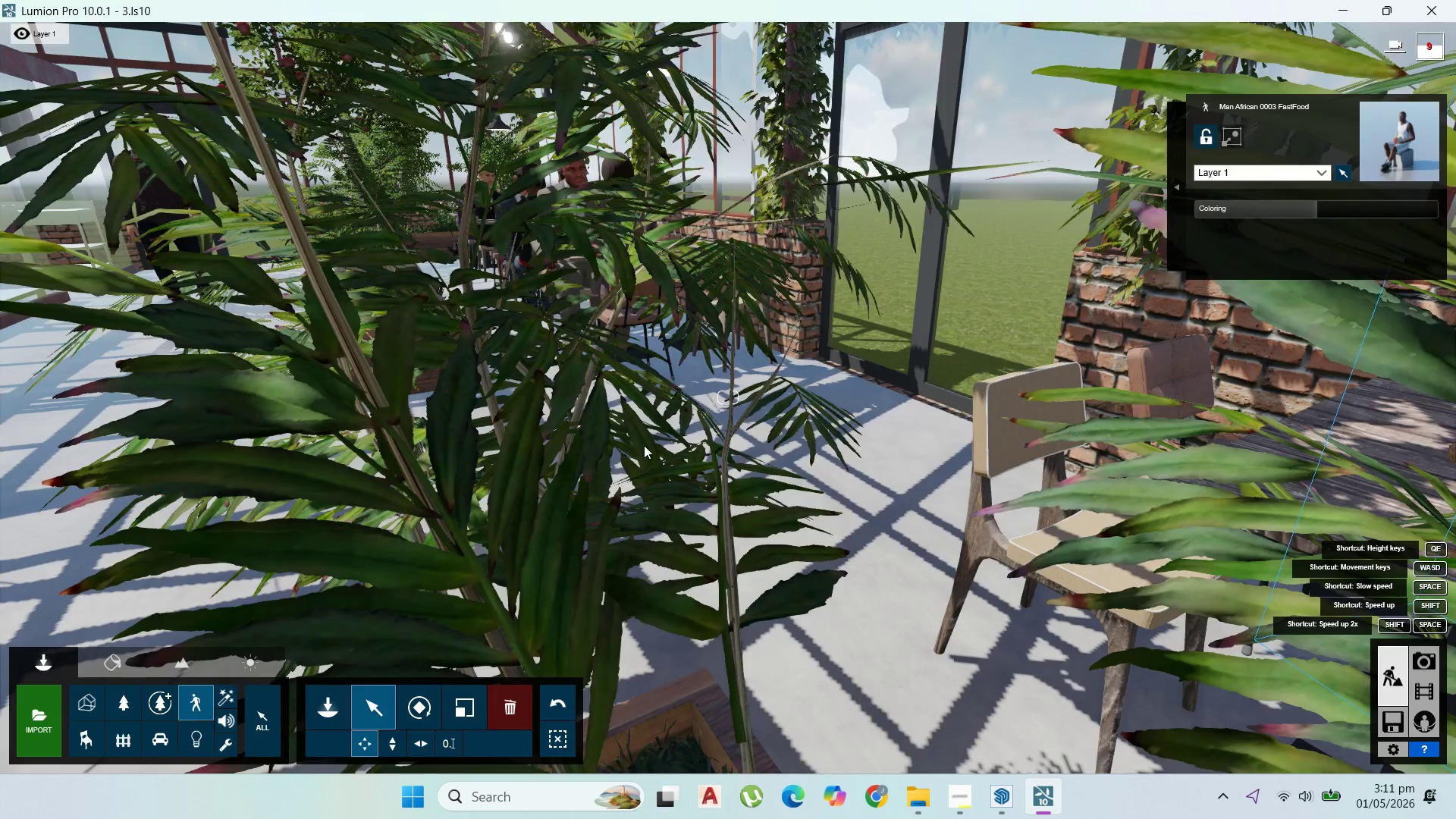 
type(dw)
 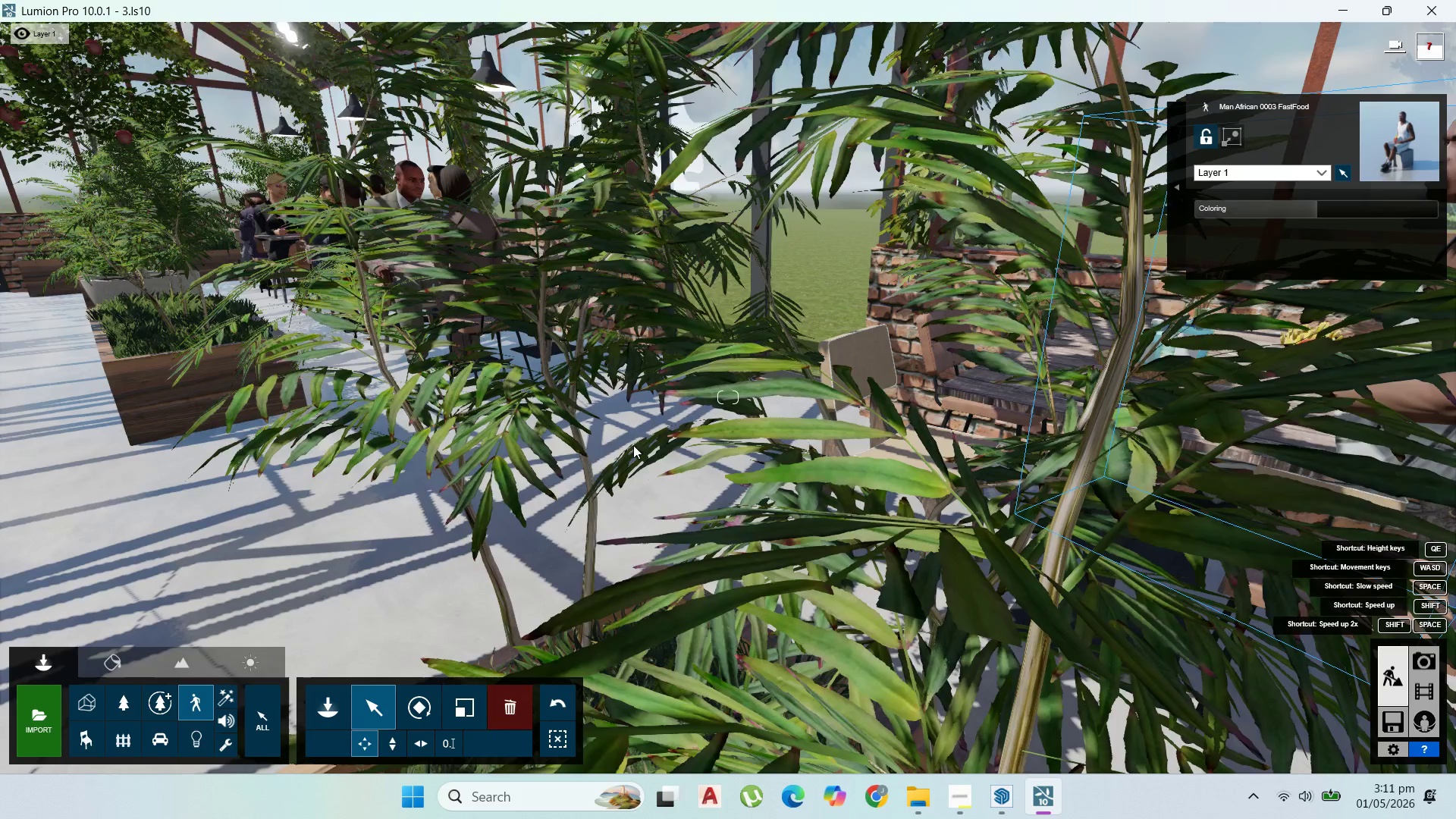 
hold_key(key=D, duration=0.94)
 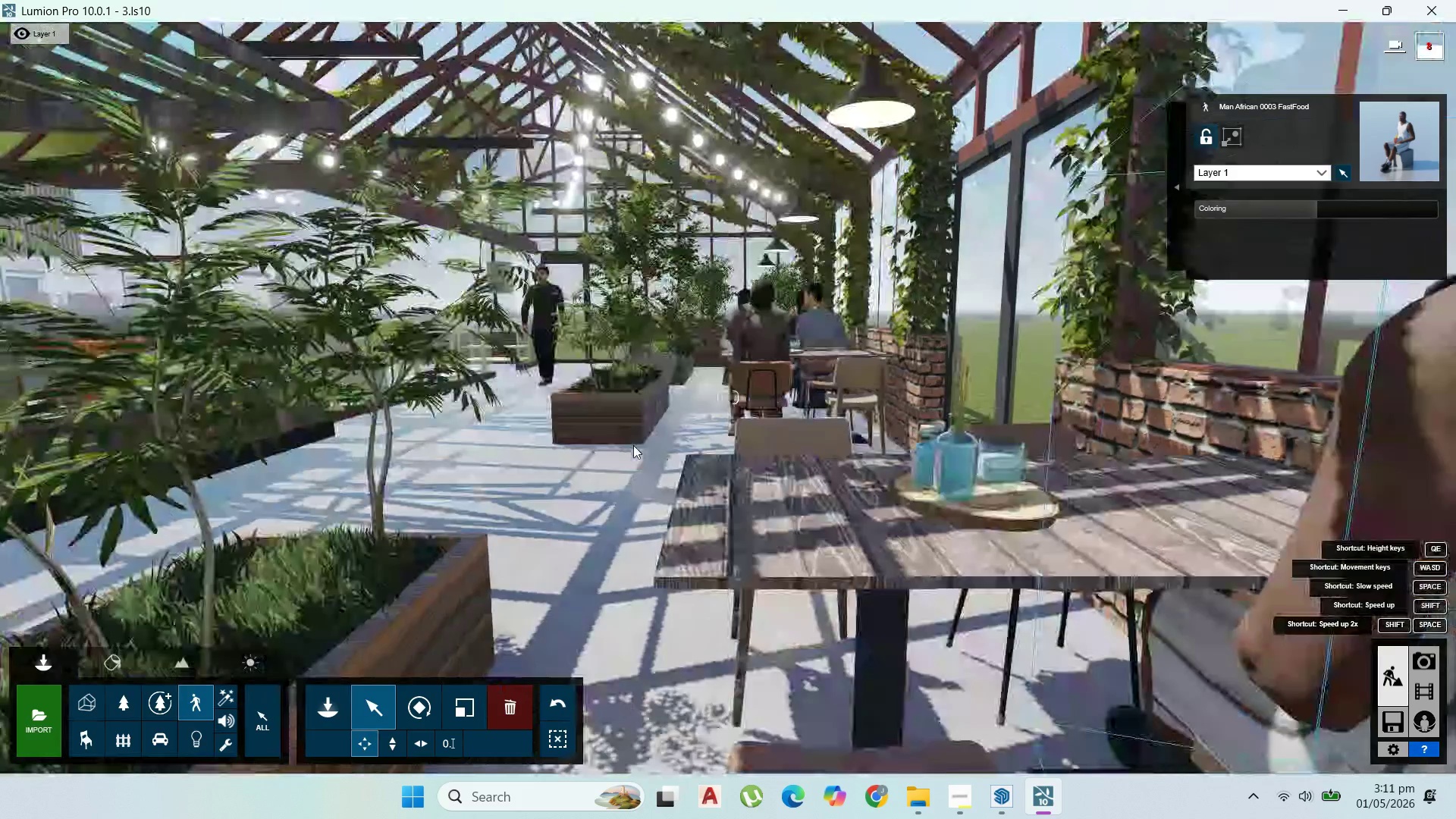 
hold_key(key=S, duration=1.53)
 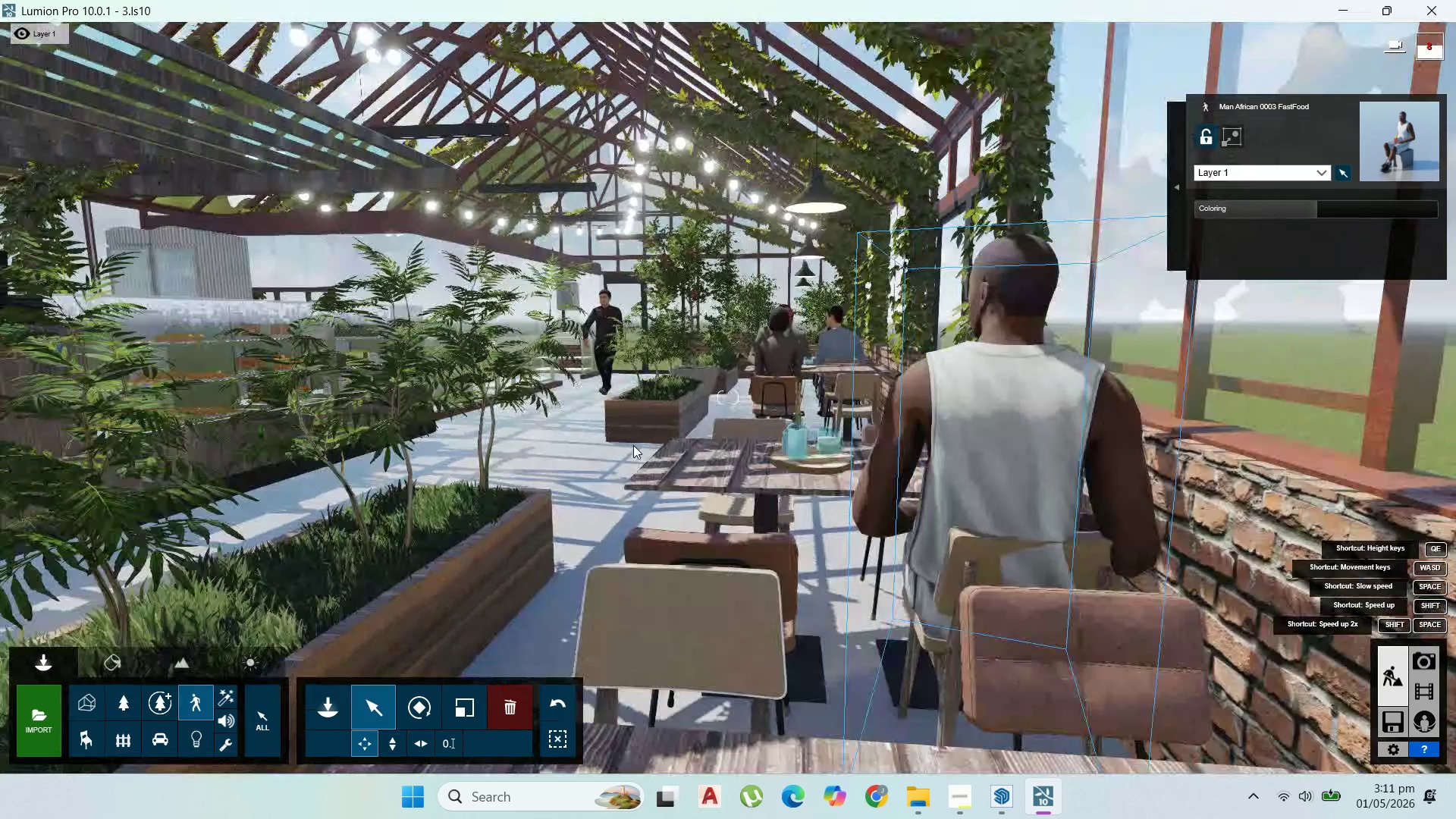 
type(sss)
 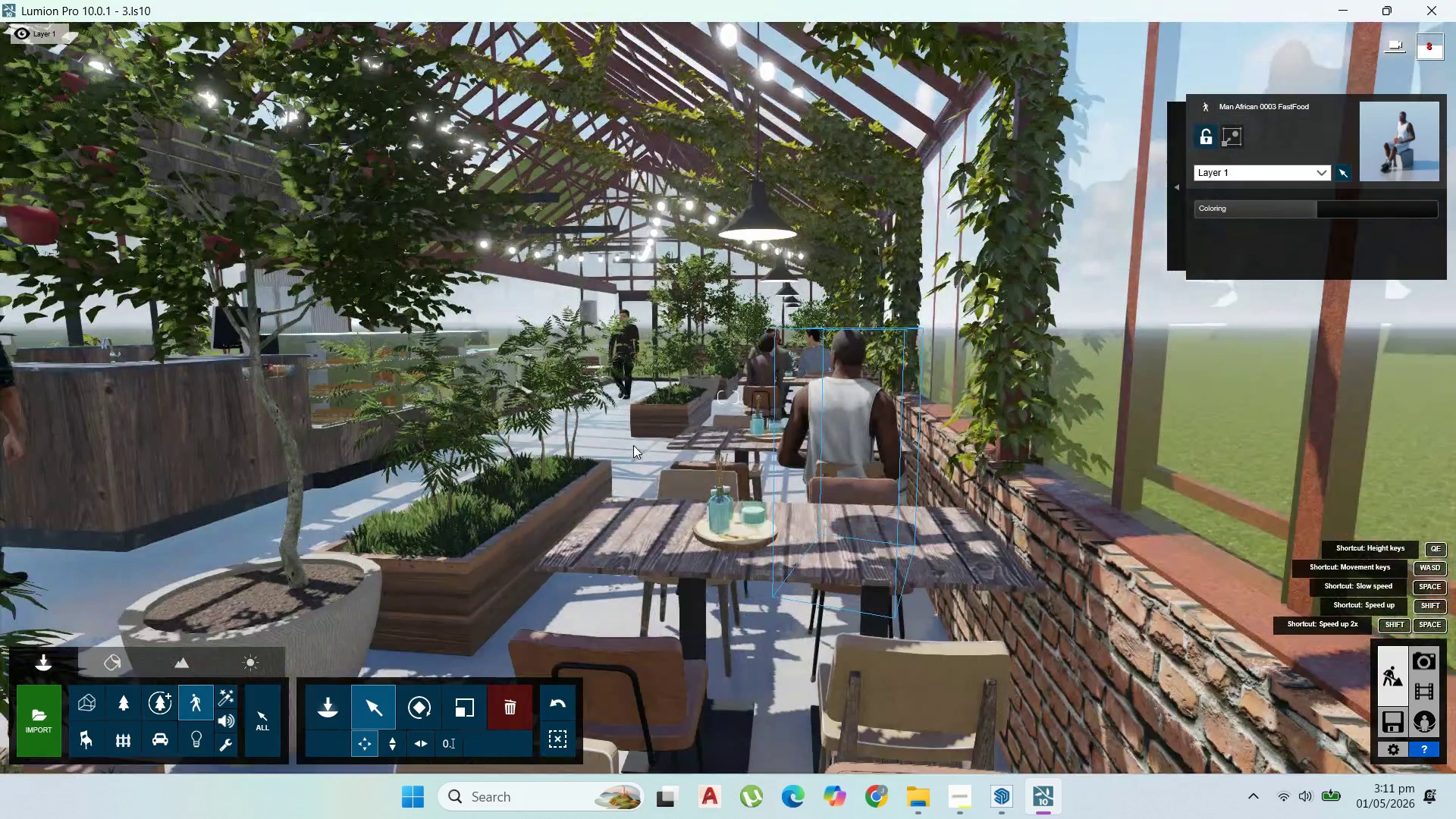 
hold_key(key=A, duration=0.55)
 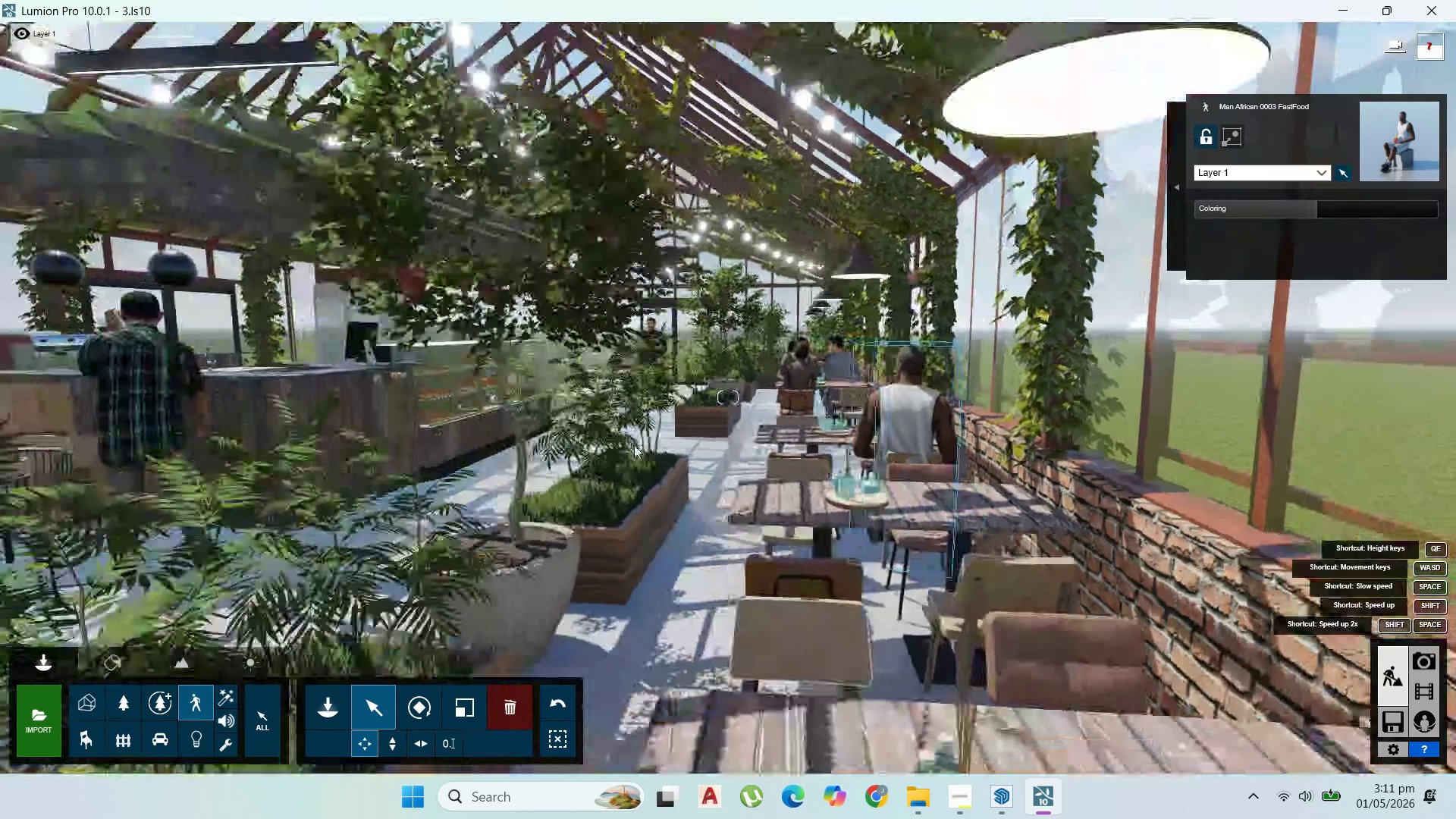 
hold_key(key=D, duration=0.33)
 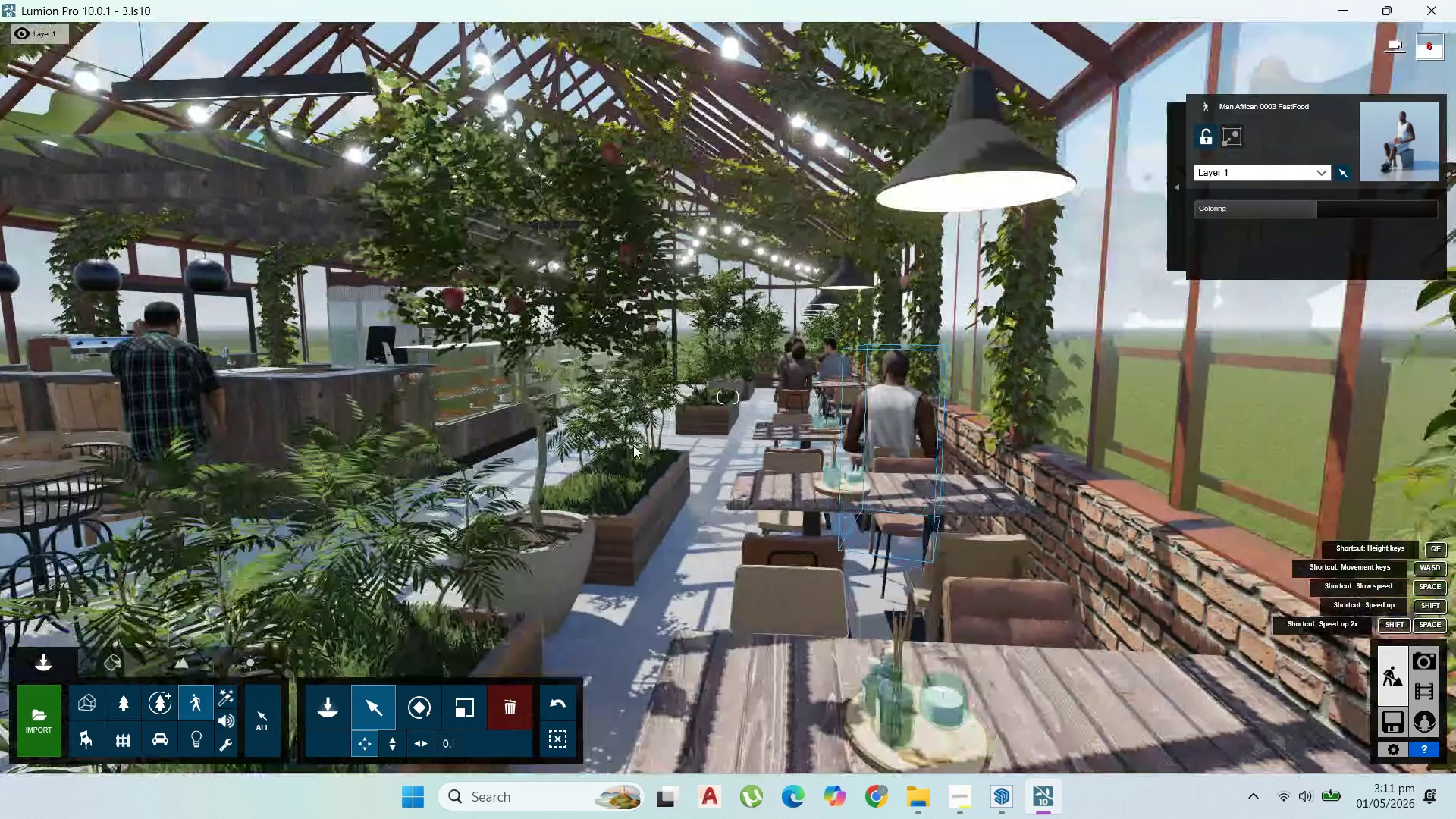 
hold_key(key=W, duration=1.22)
 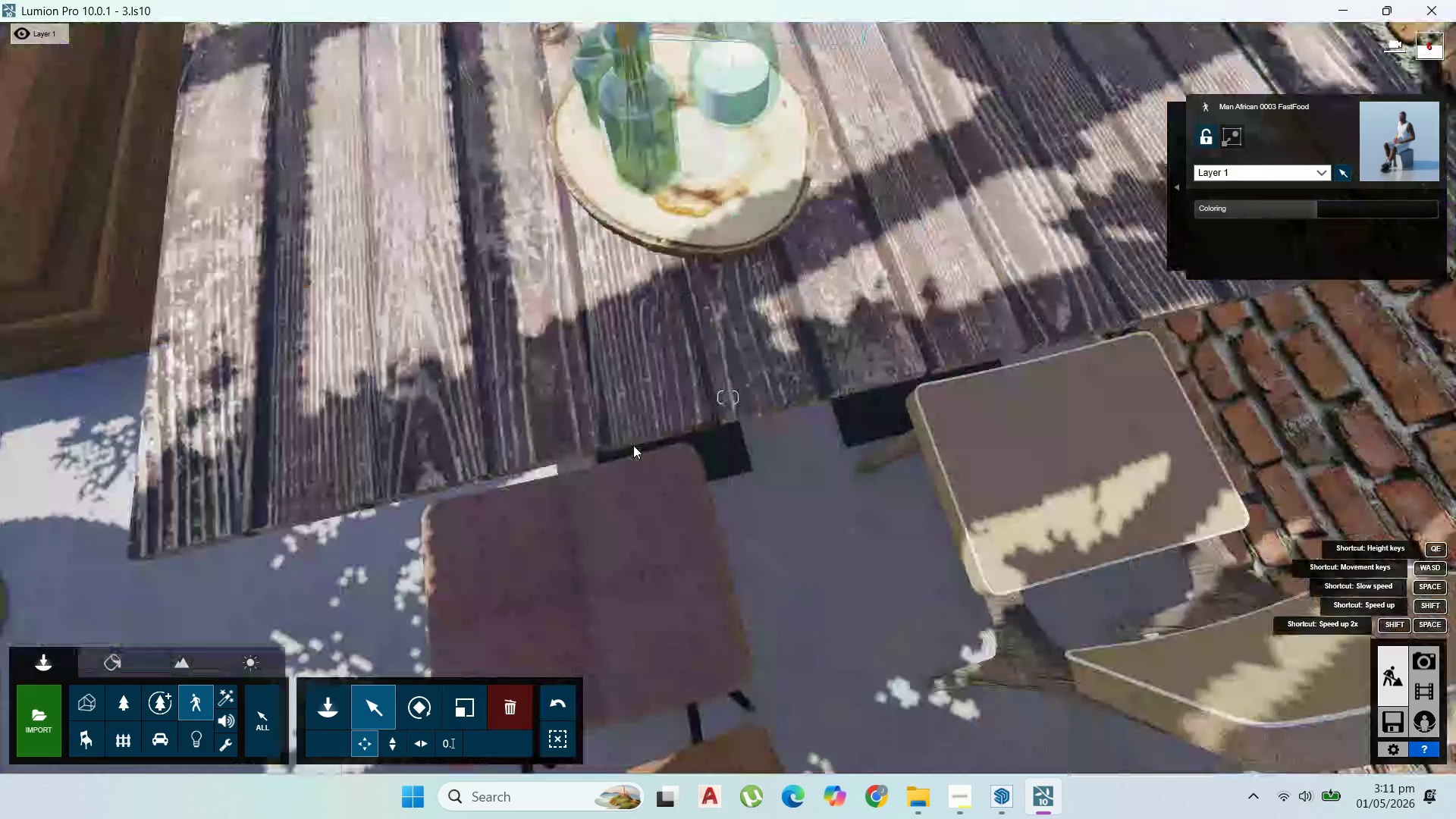 
scroll: coordinate [635, 427], scroll_direction: down, amount: 1.0
 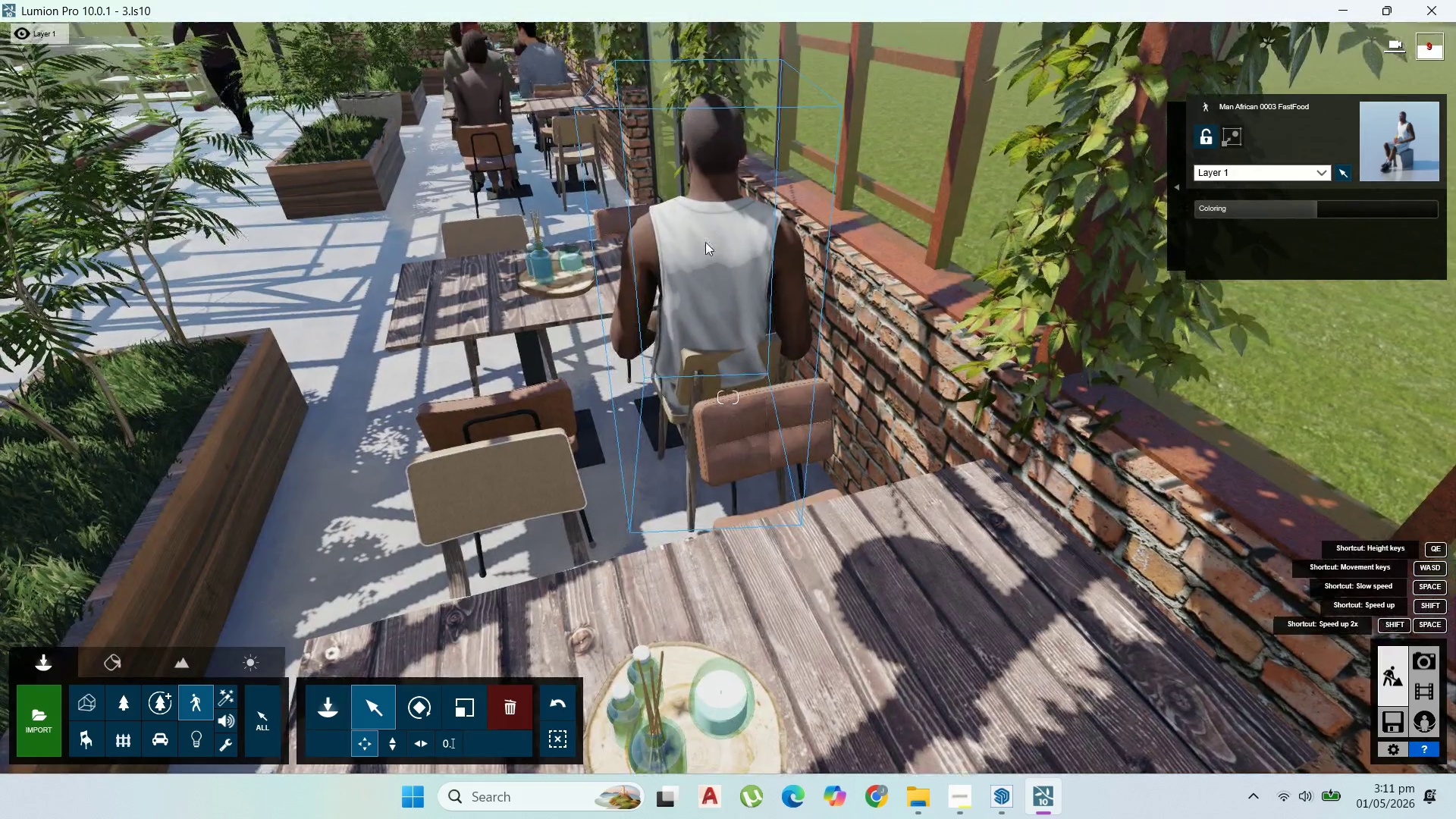 
type(awd)
 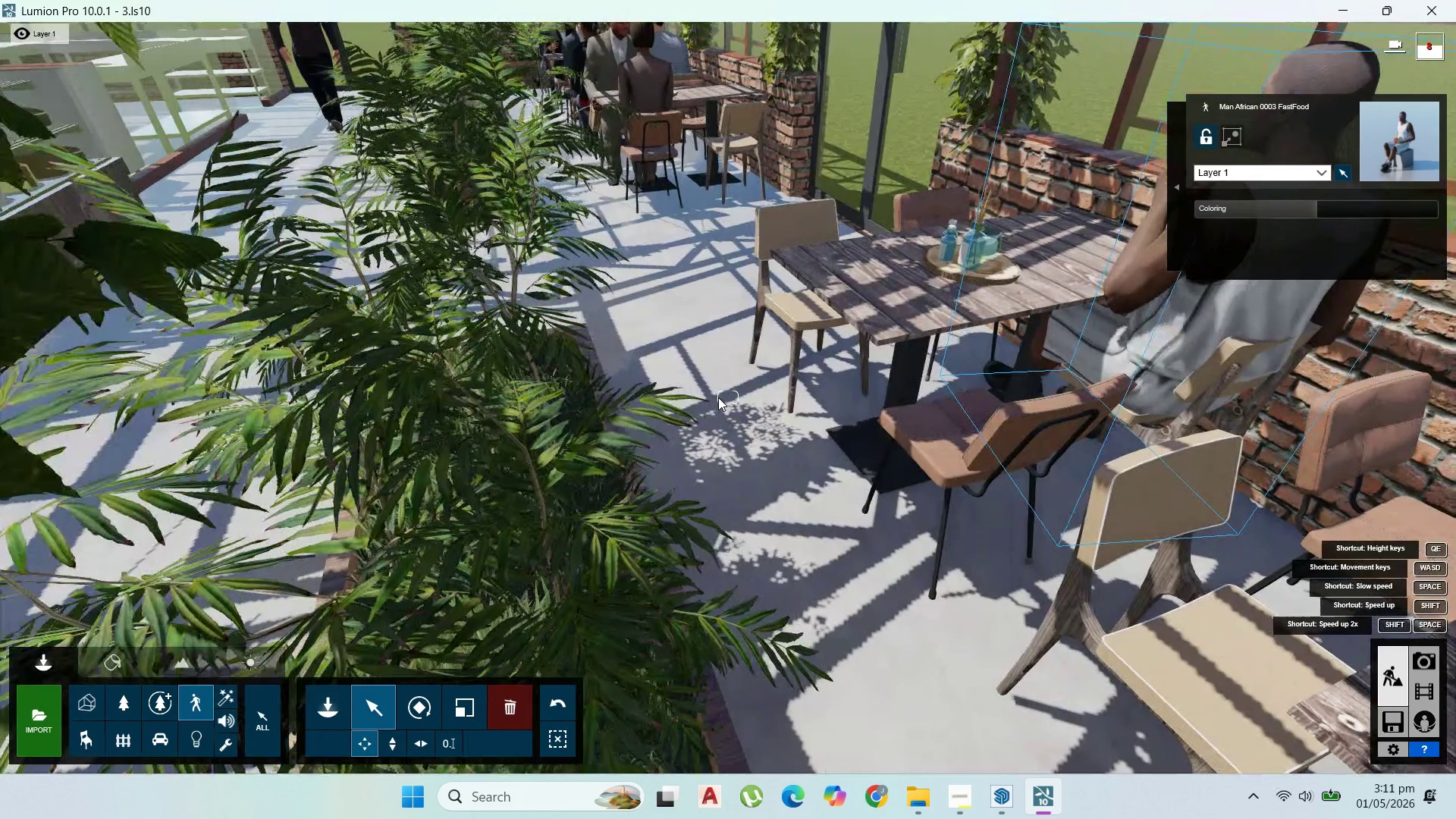 
key(D)
 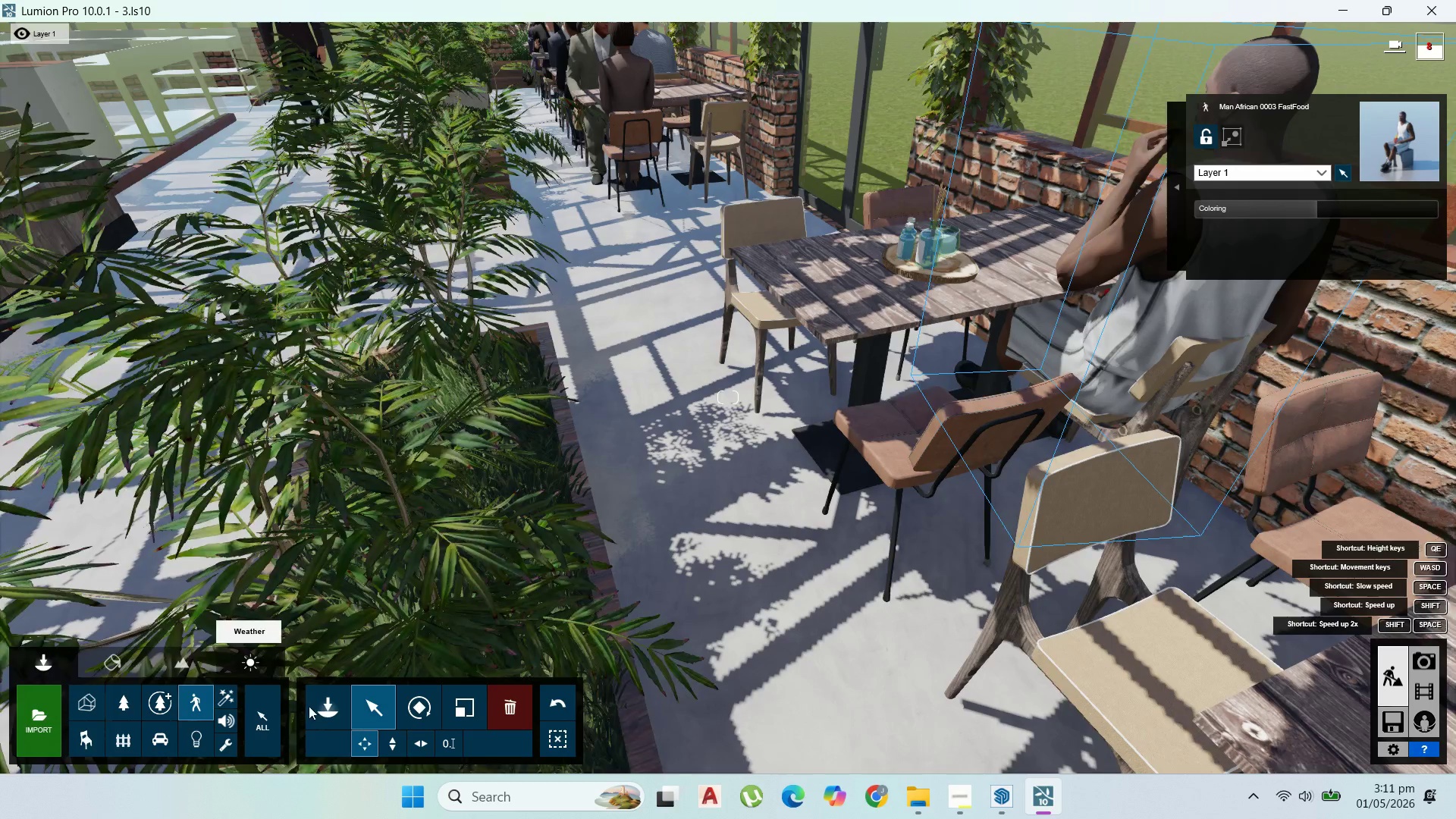 
left_click([320, 704])
 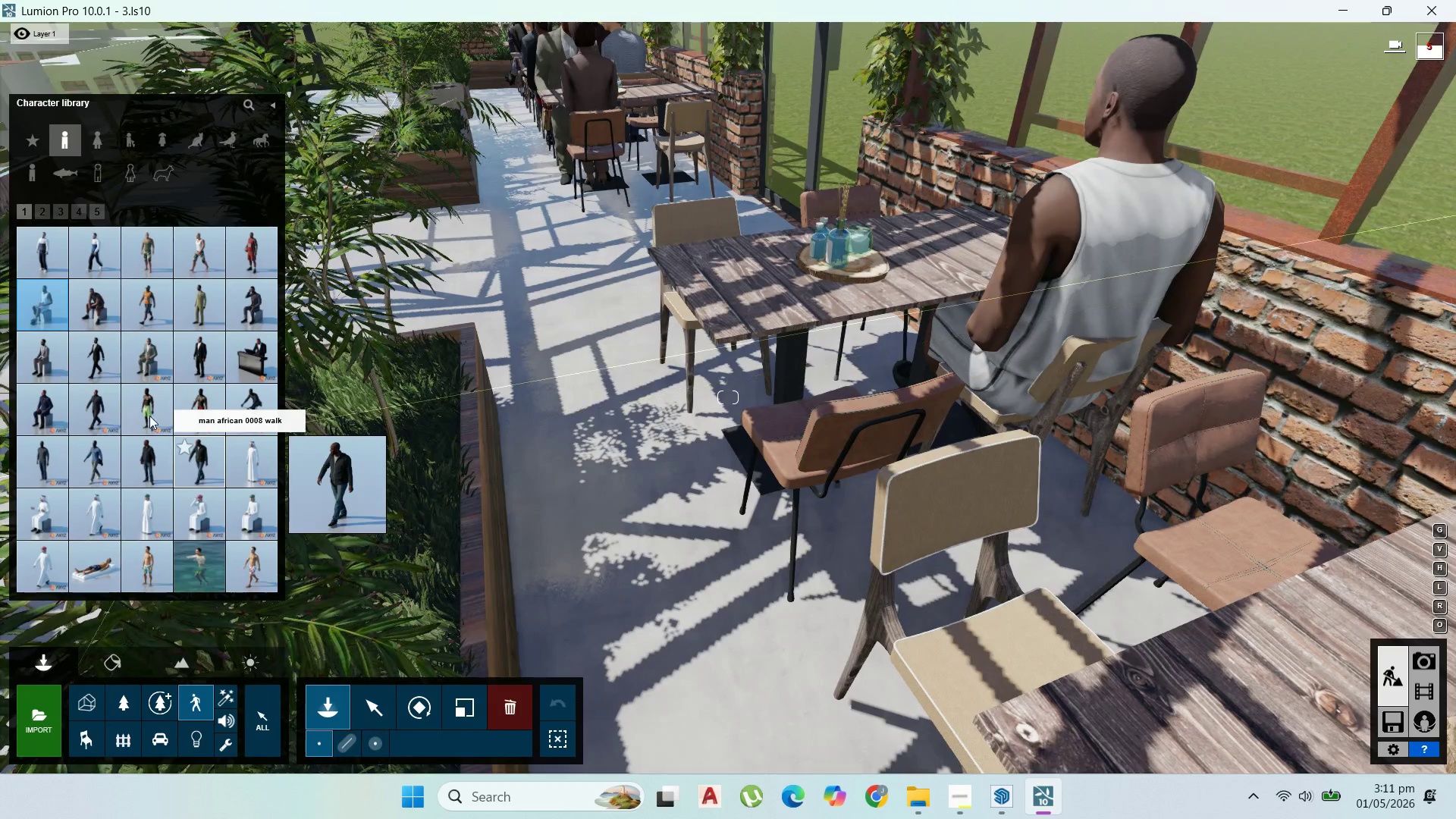 
mouse_move([51, 344])
 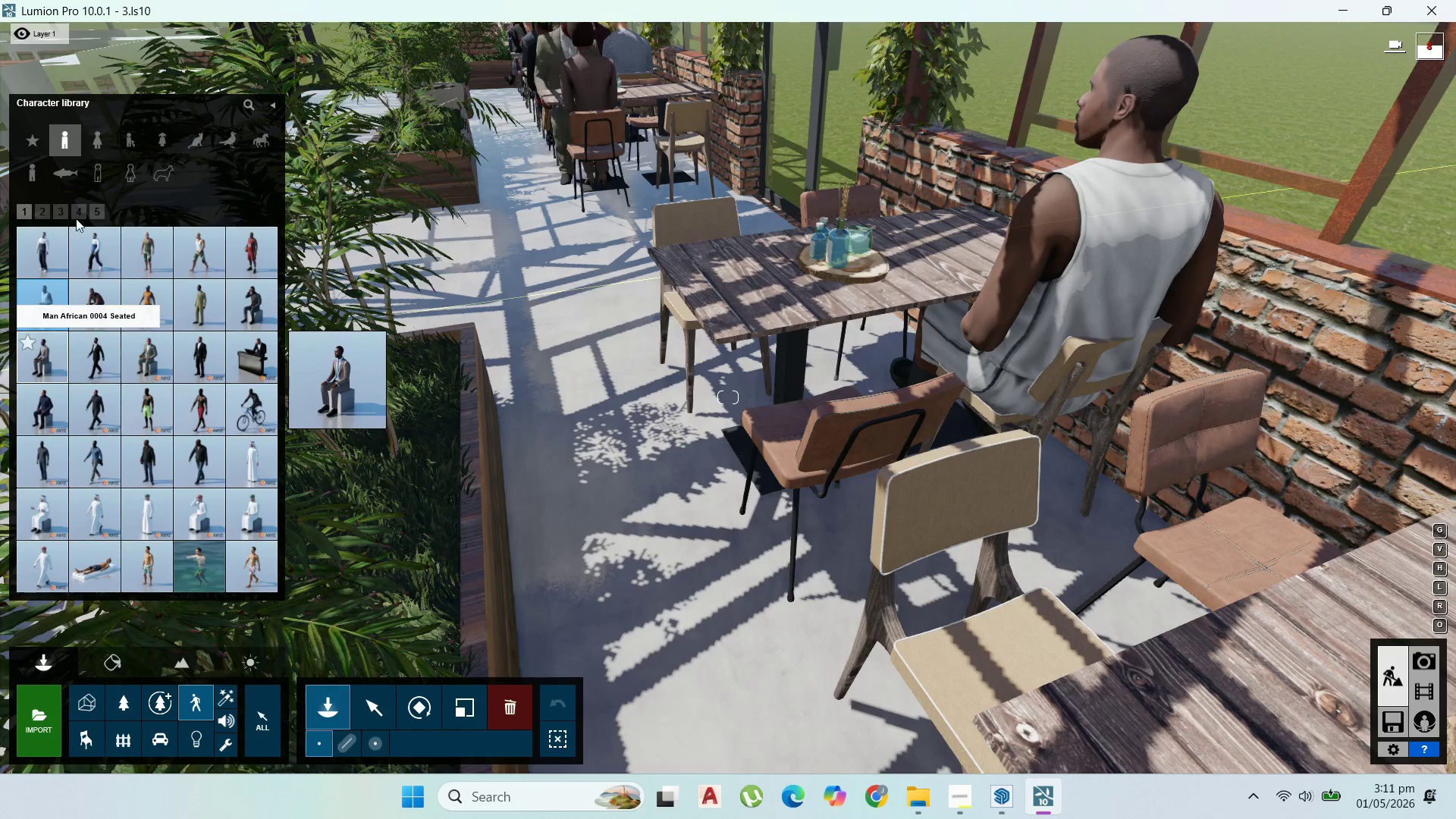 
left_click([44, 208])
 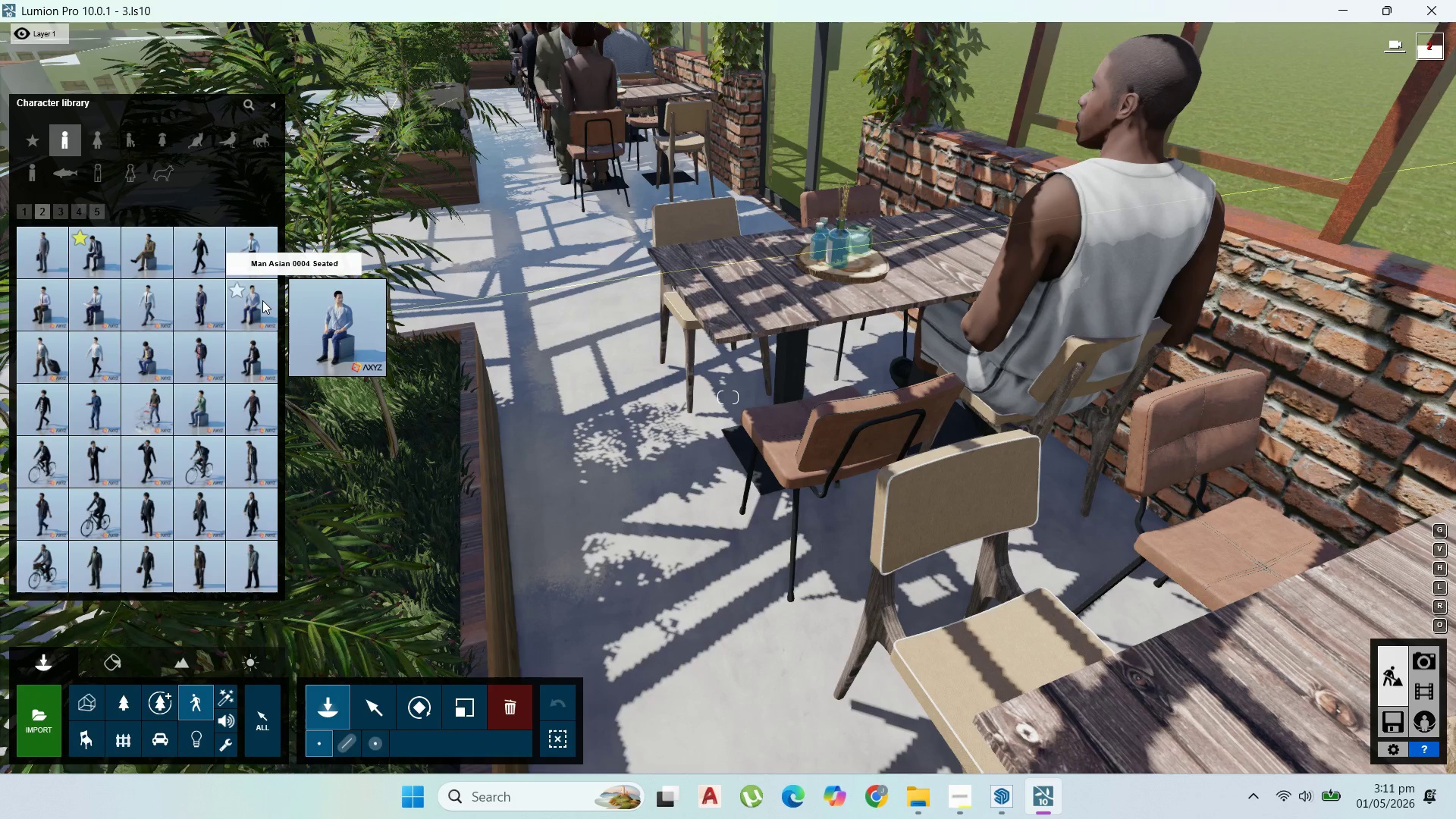 
left_click([262, 300])
 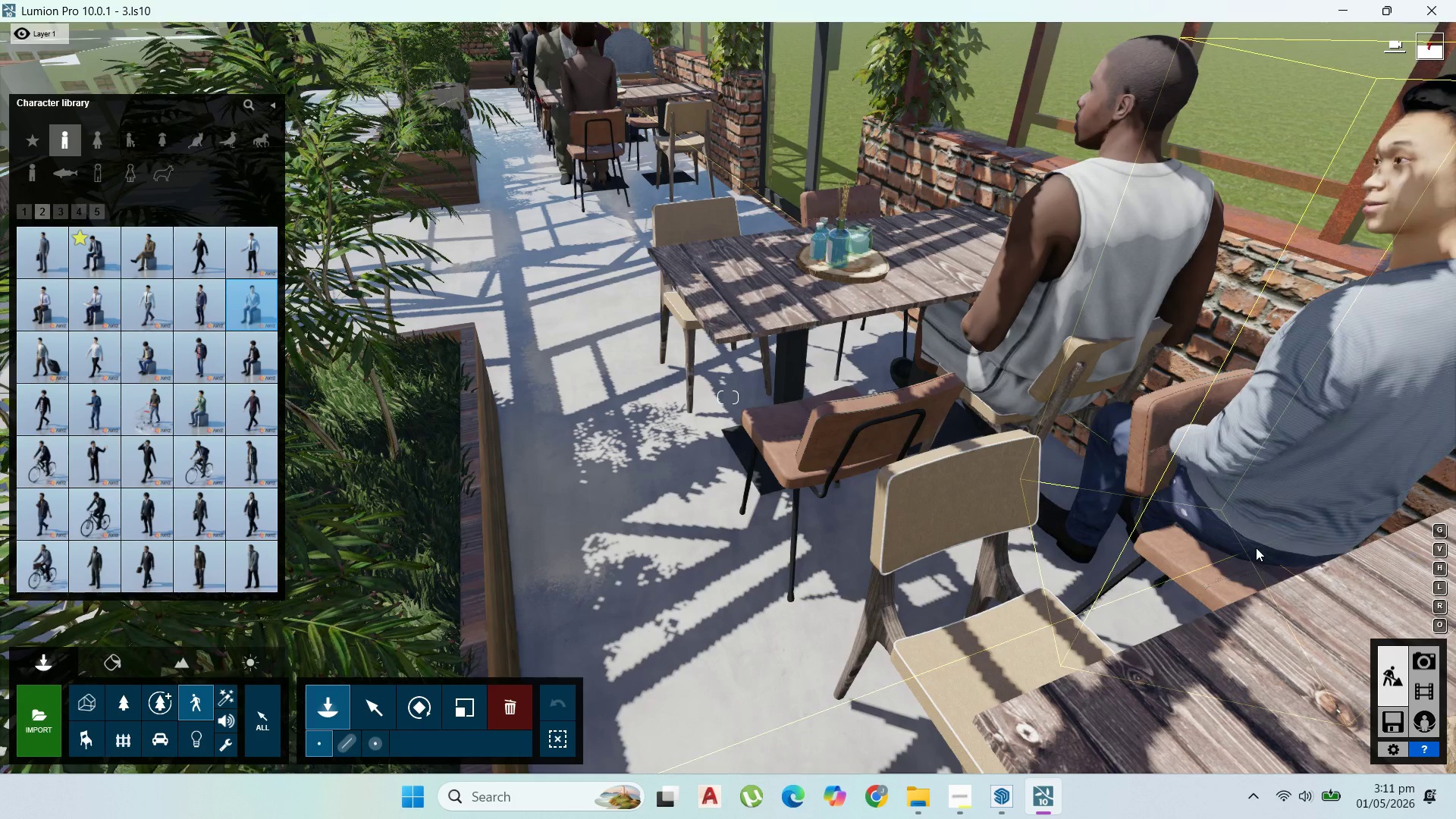 
left_click([1256, 548])
 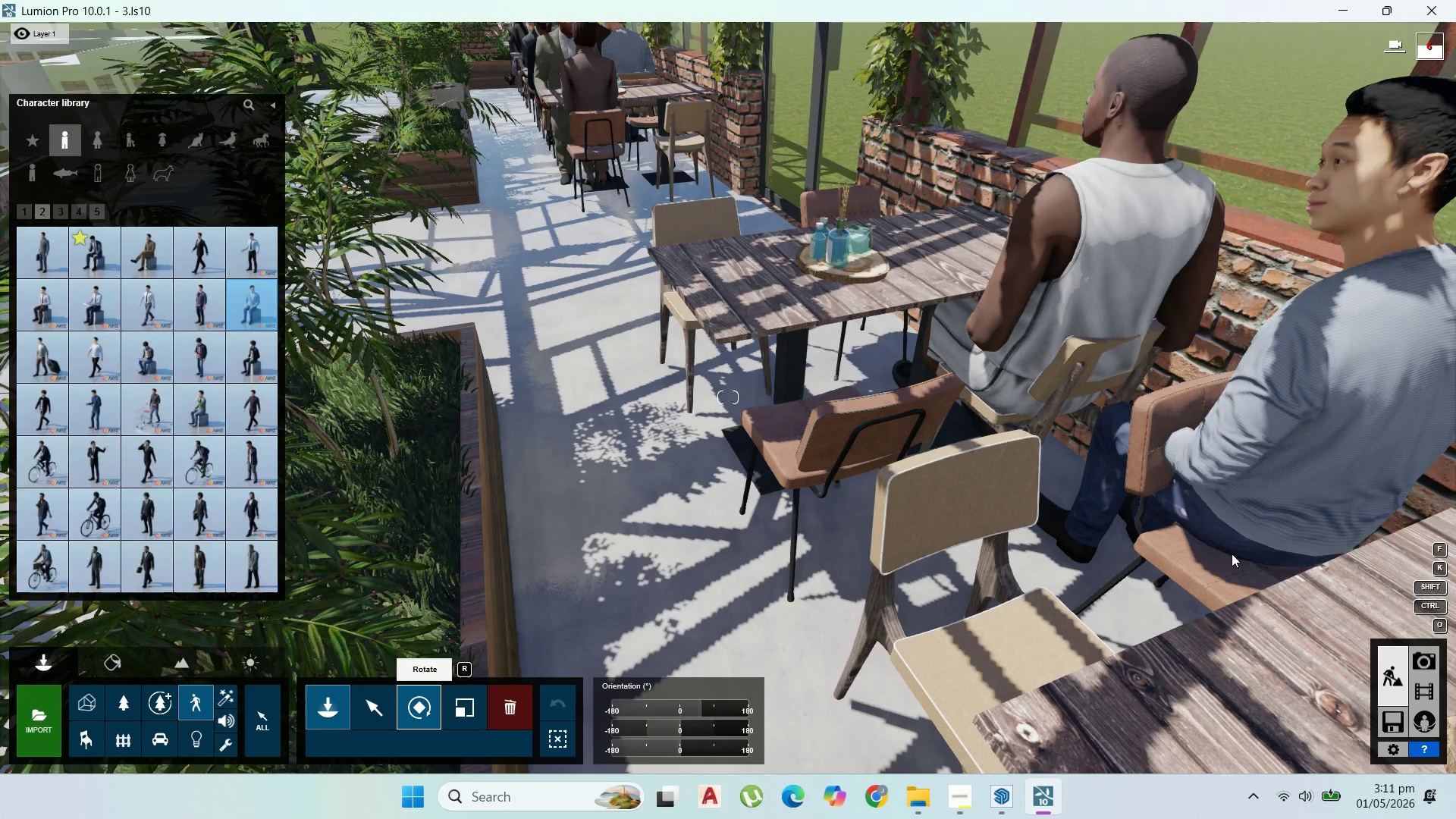 
left_click_drag(start_coordinate=[1258, 550], to_coordinate=[1375, 730])
 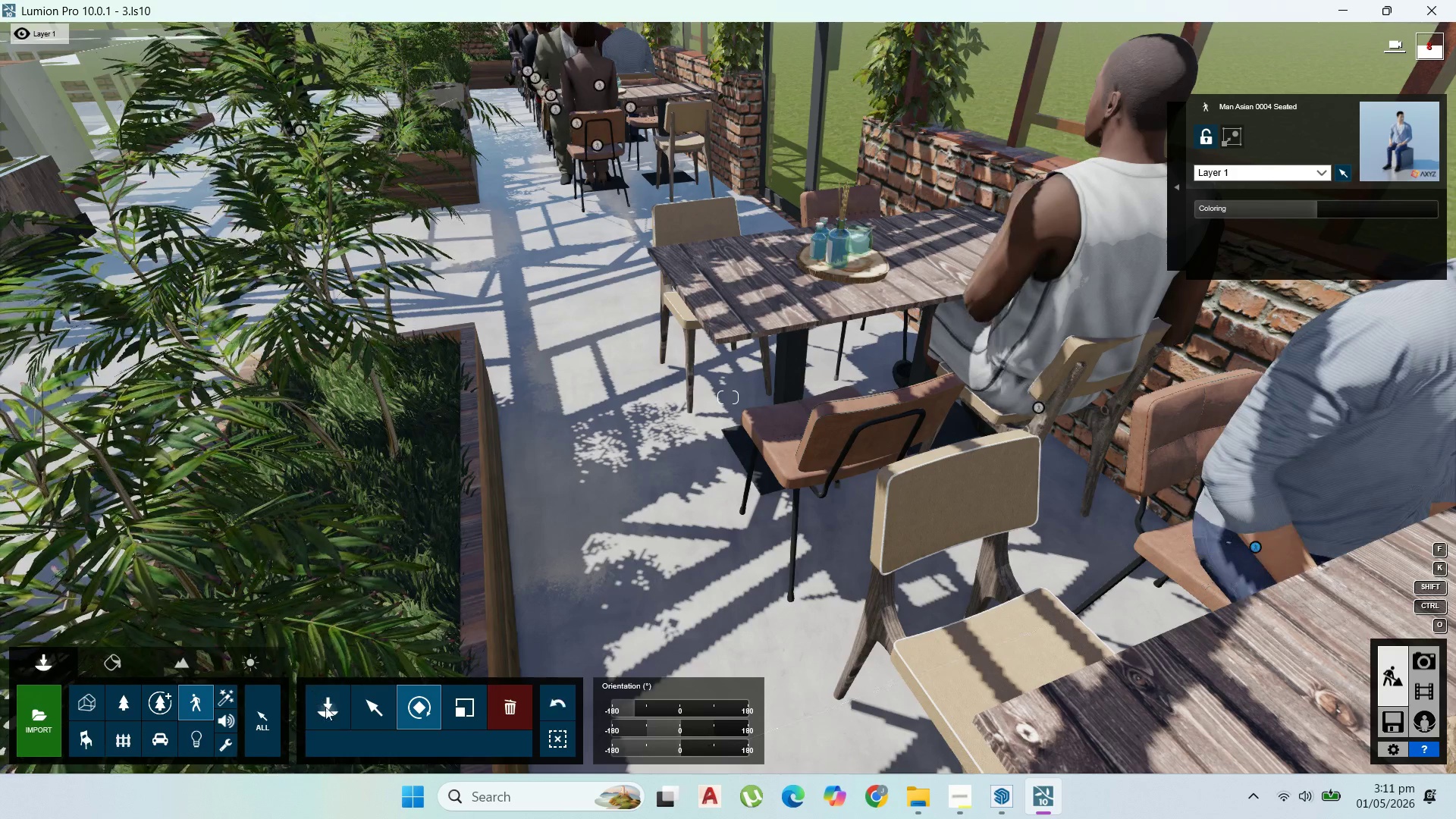 
left_click([334, 708])
 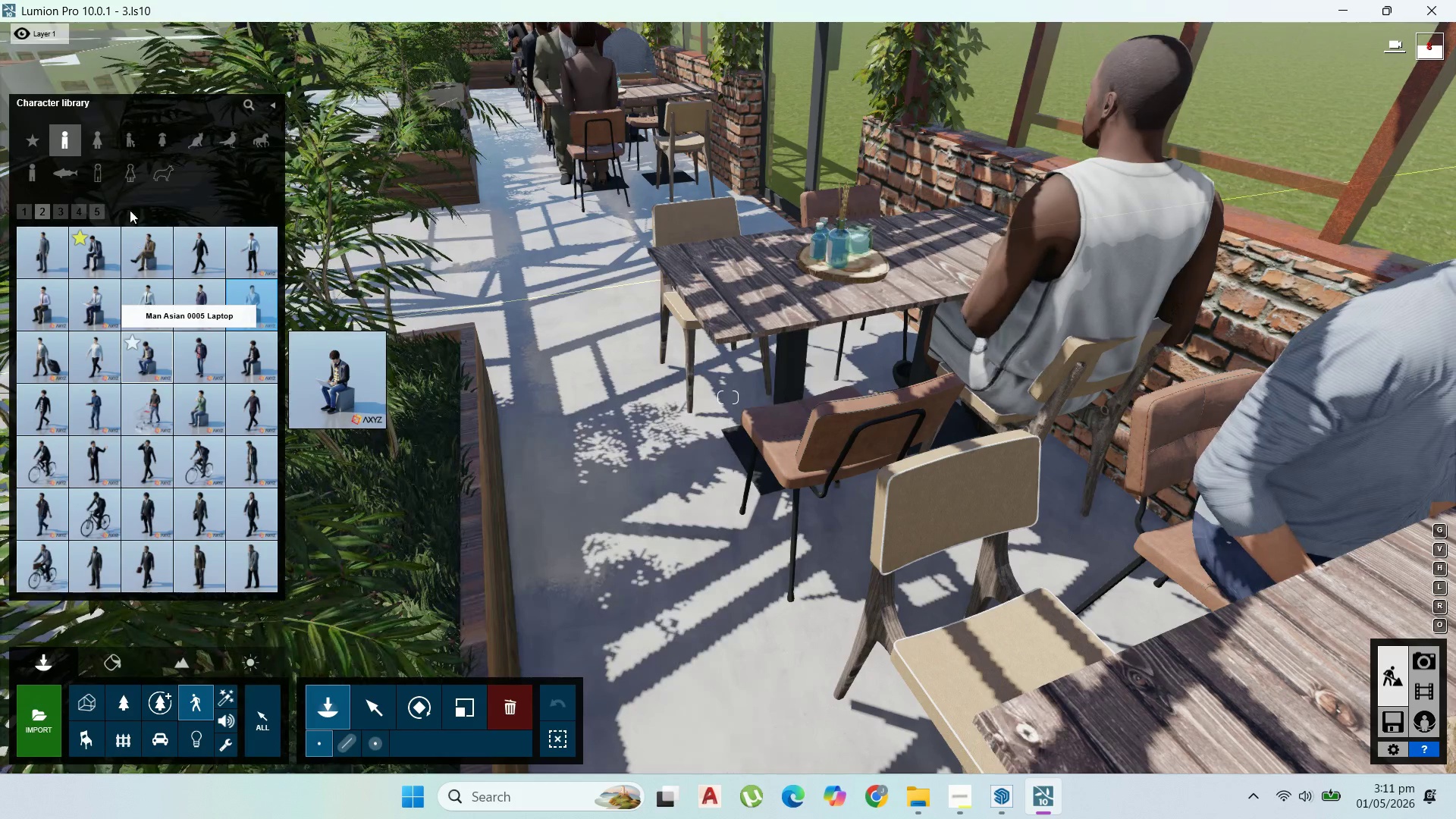 
mouse_move([105, 158])
 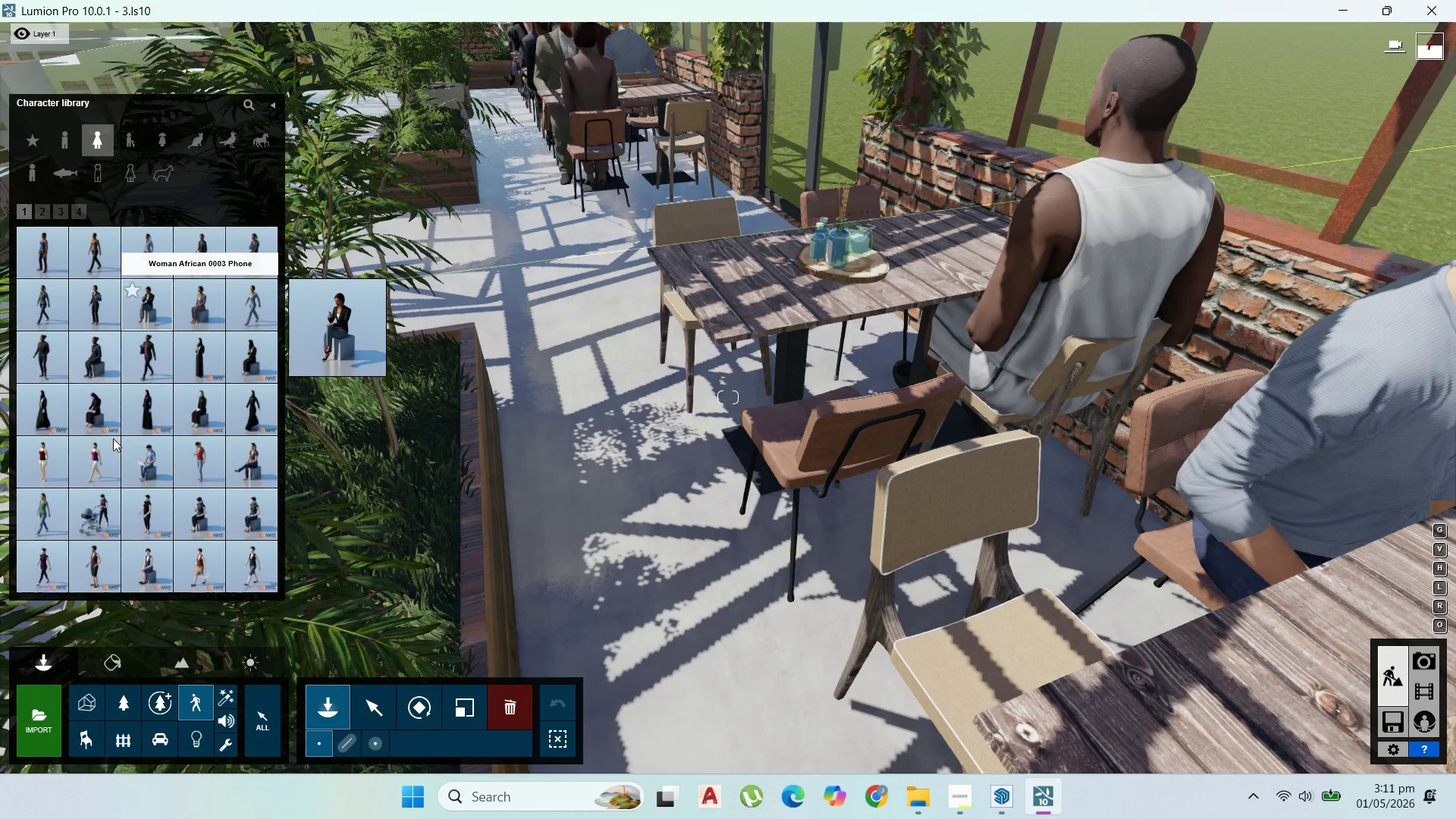 
mouse_move([147, 469])
 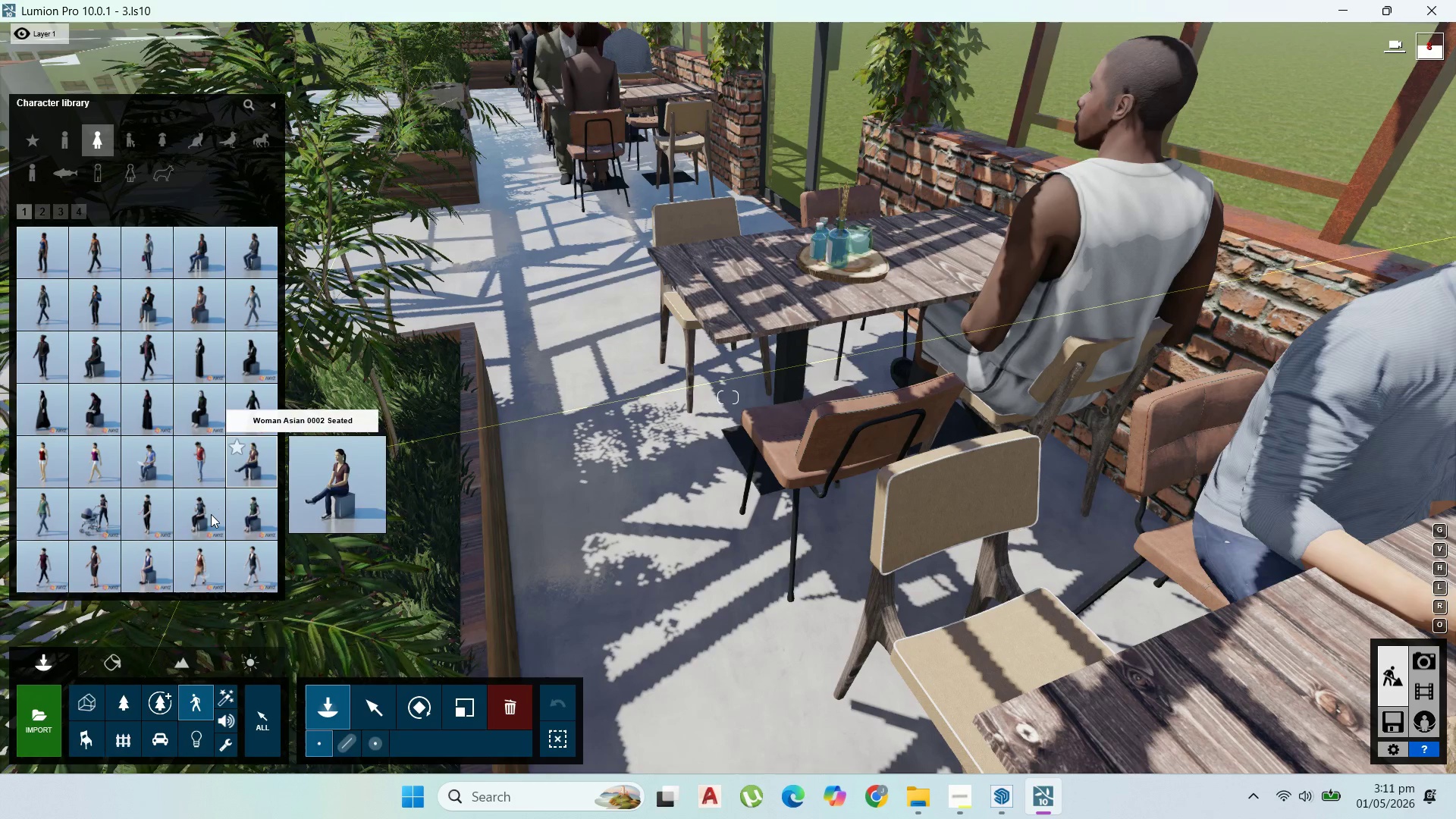 
left_click([207, 515])
 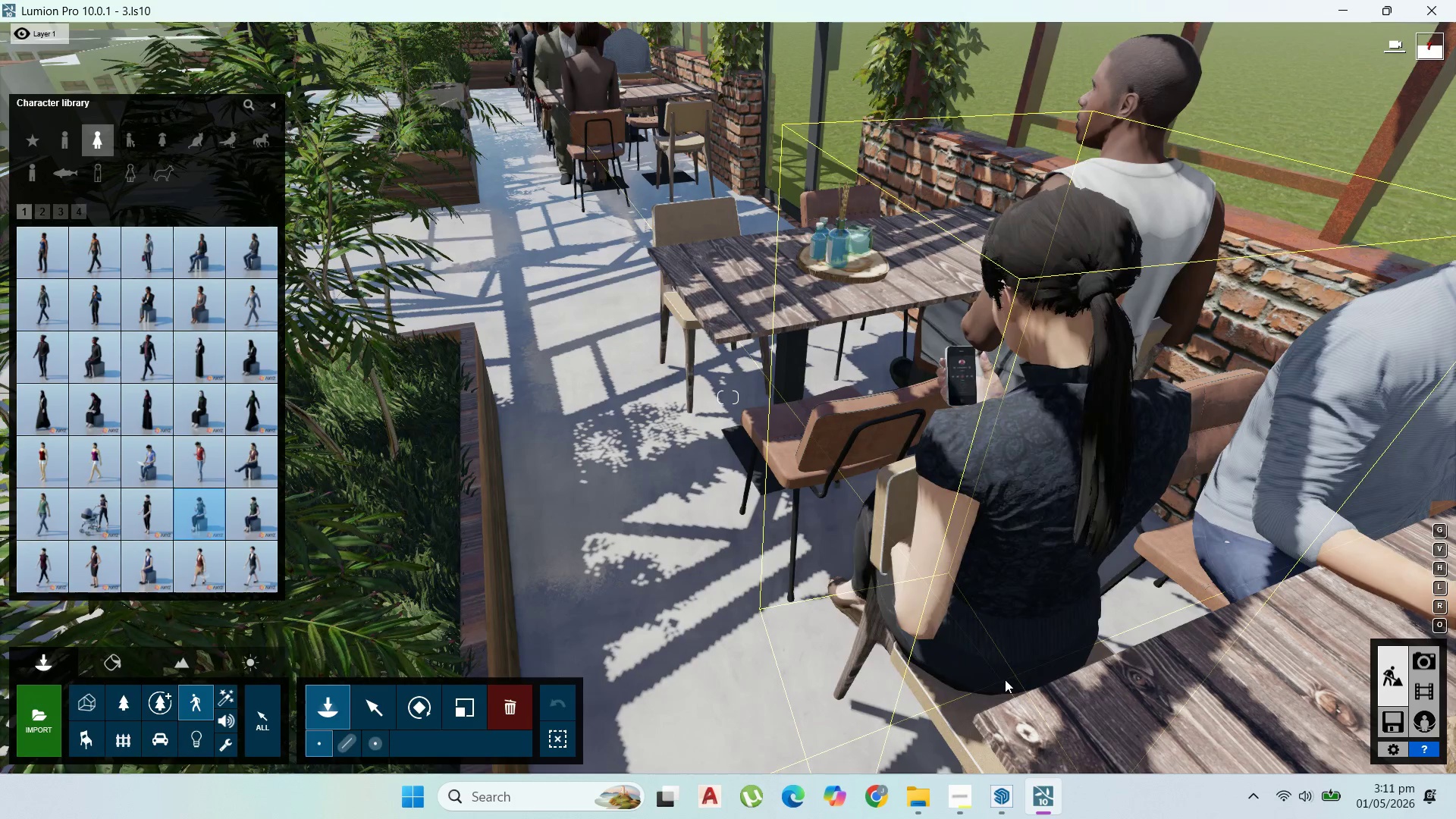 
left_click([1005, 679])
 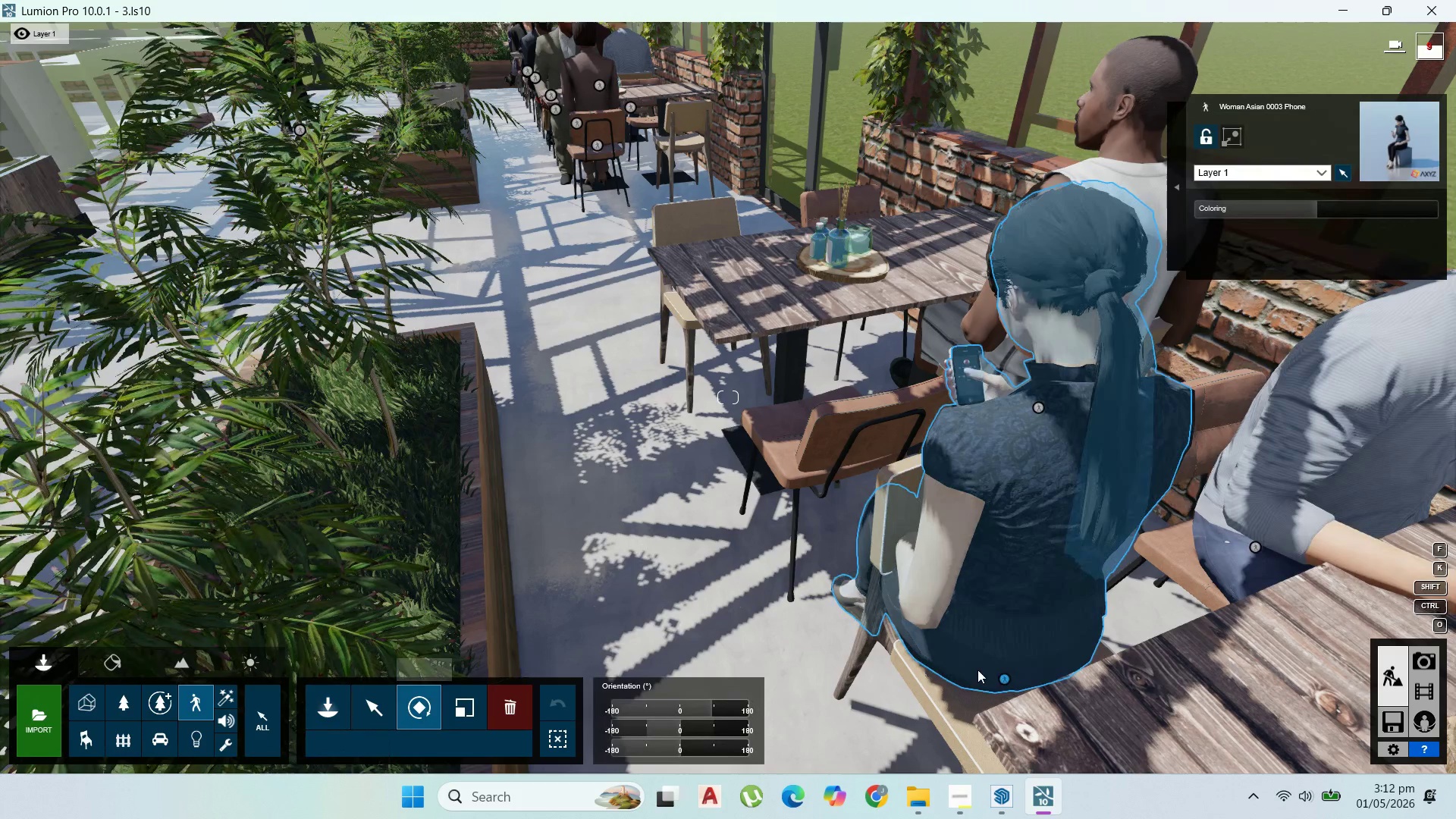 
left_click_drag(start_coordinate=[1007, 680], to_coordinate=[1105, 767])
 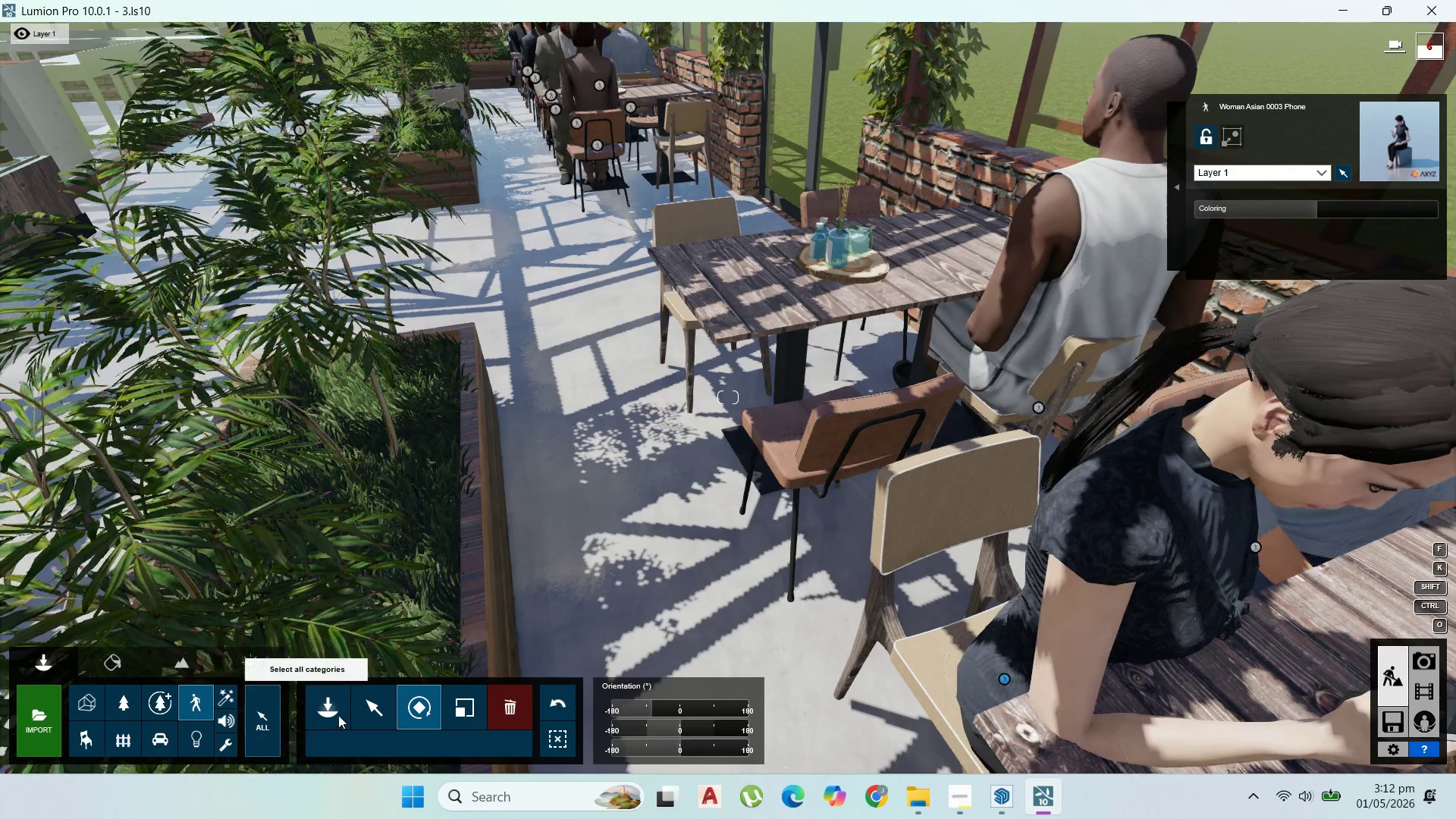 
left_click([366, 711])
 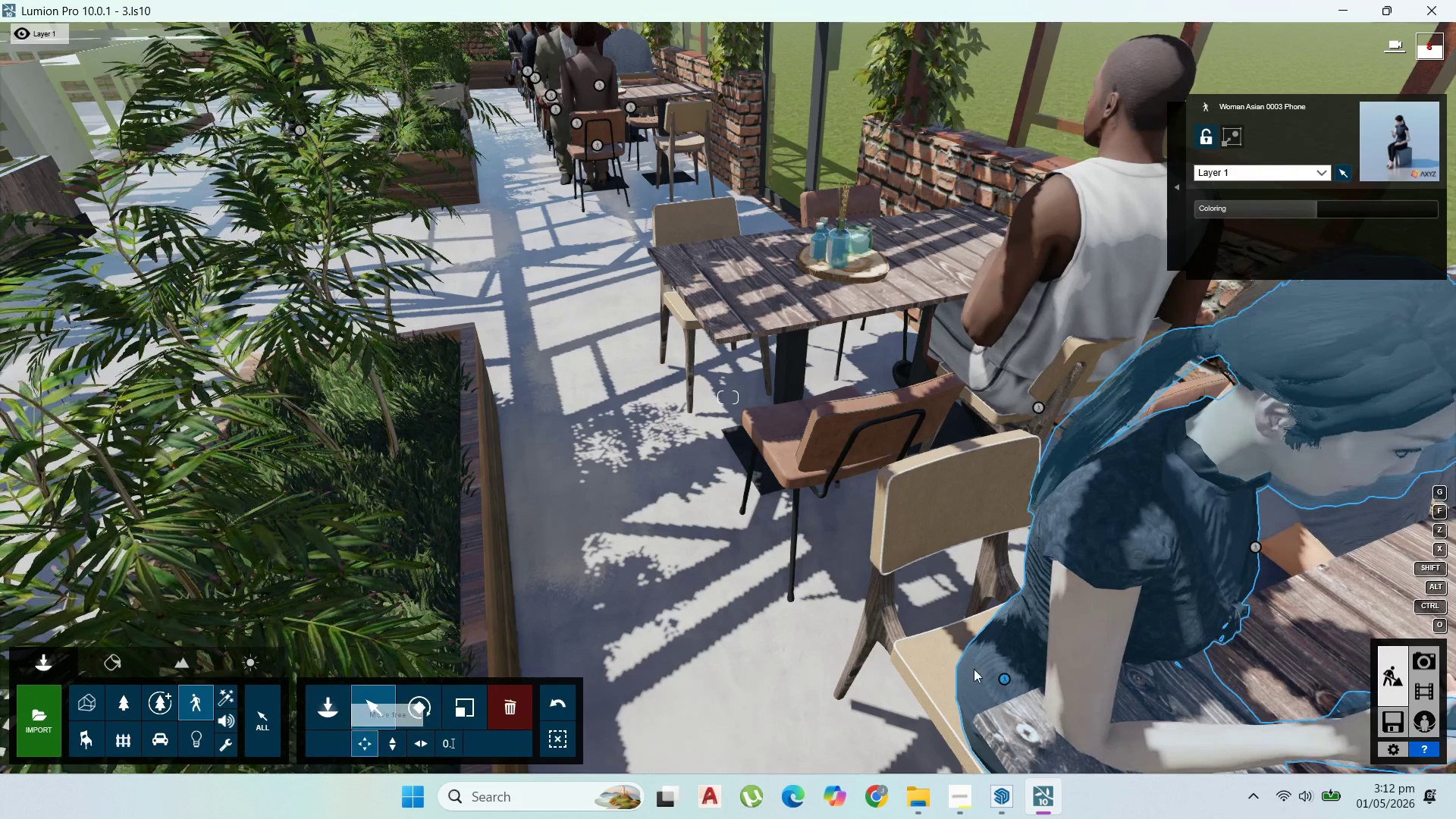 
left_click_drag(start_coordinate=[1006, 676], to_coordinate=[952, 629])
 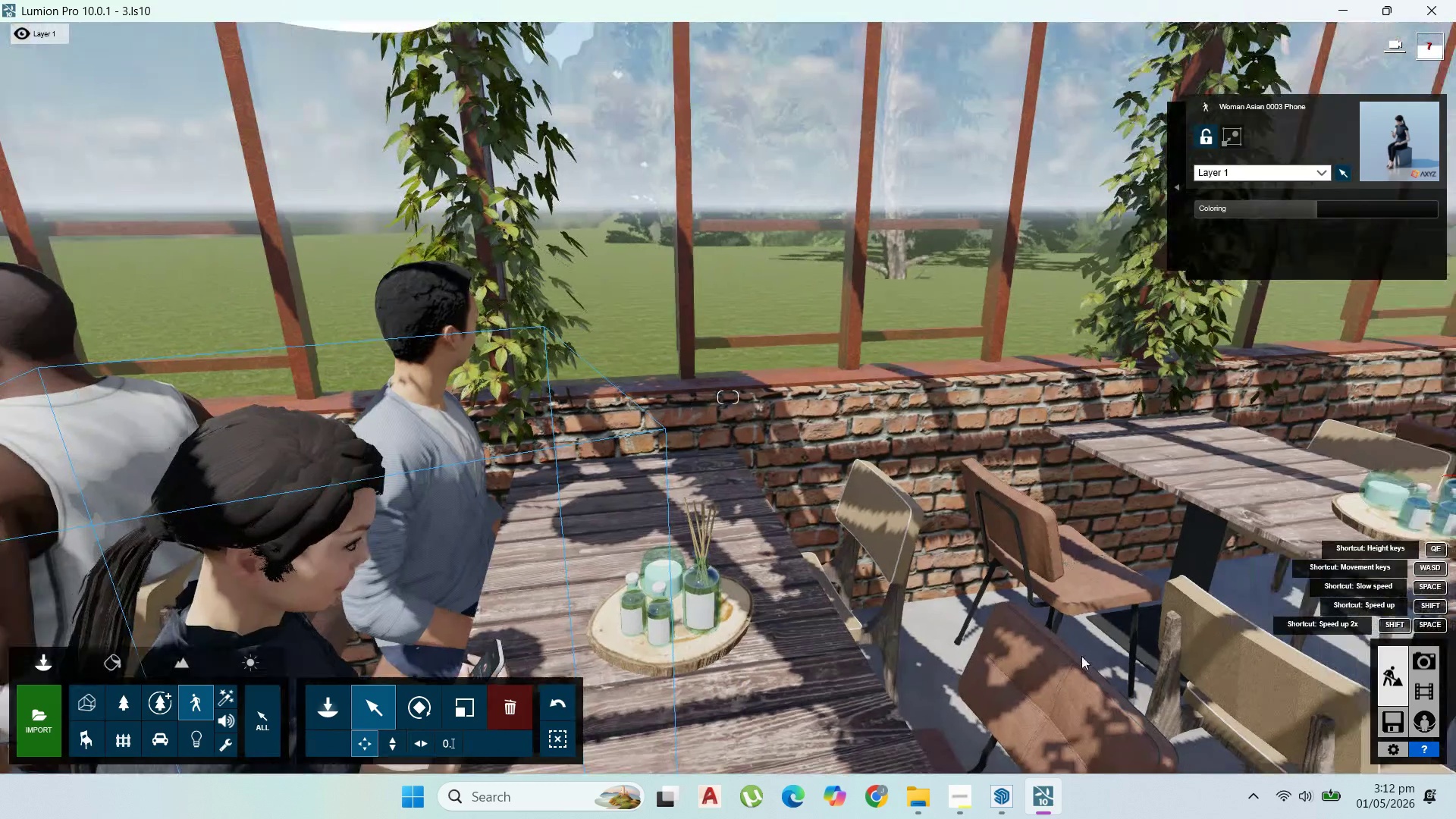 
hold_key(key=D, duration=1.25)
 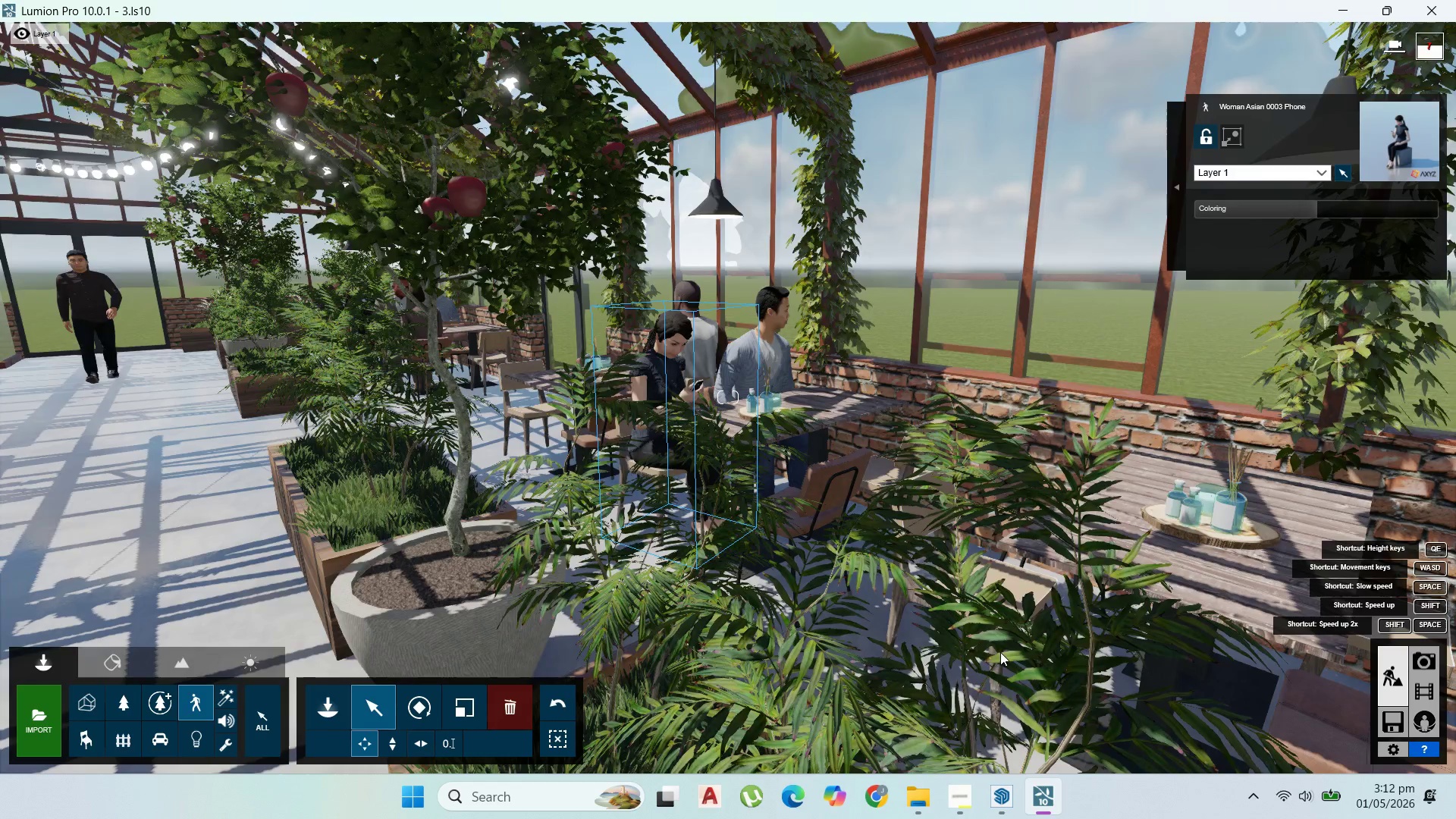 
hold_key(key=D, duration=1.19)
 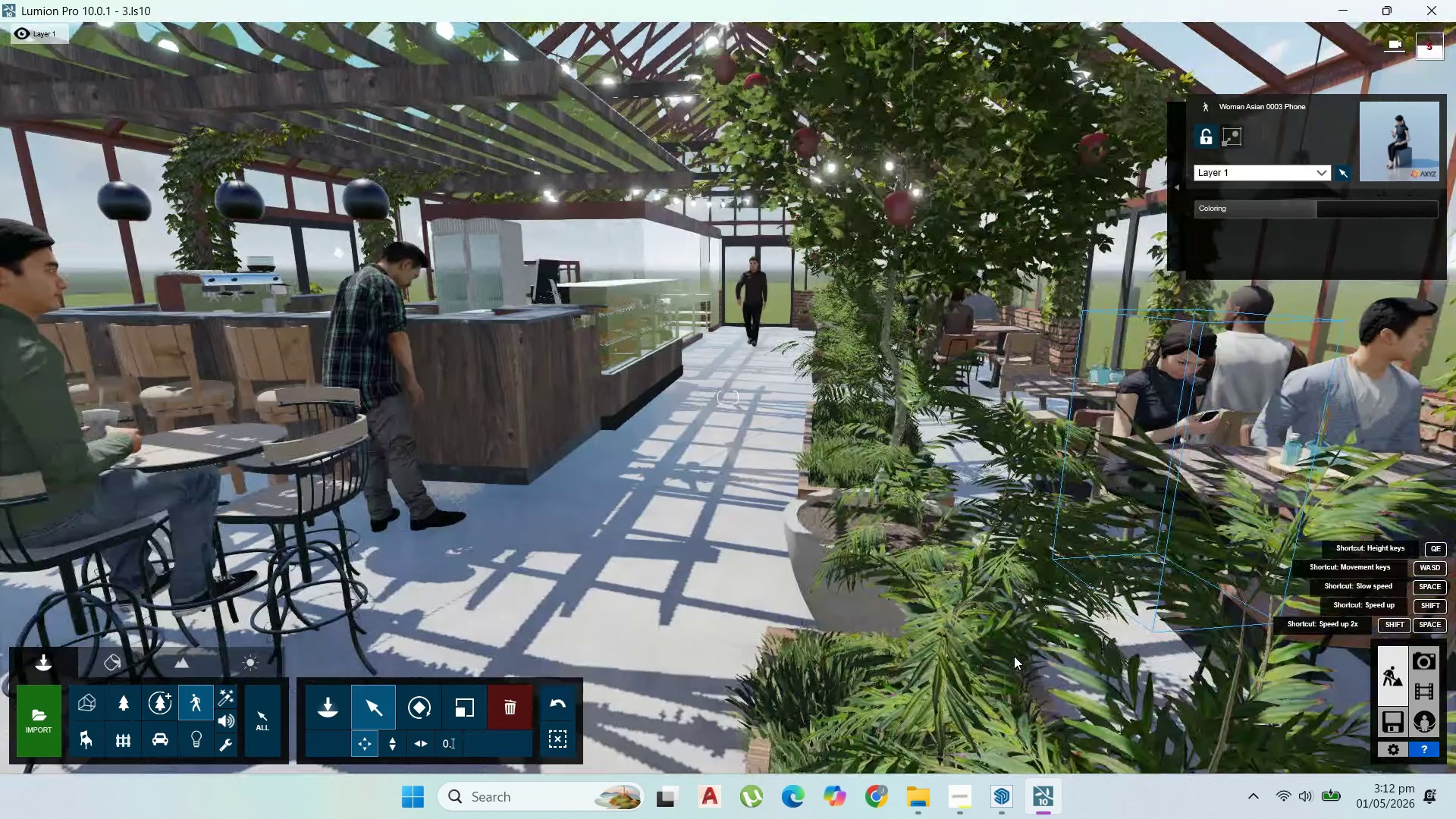 
key(S)
 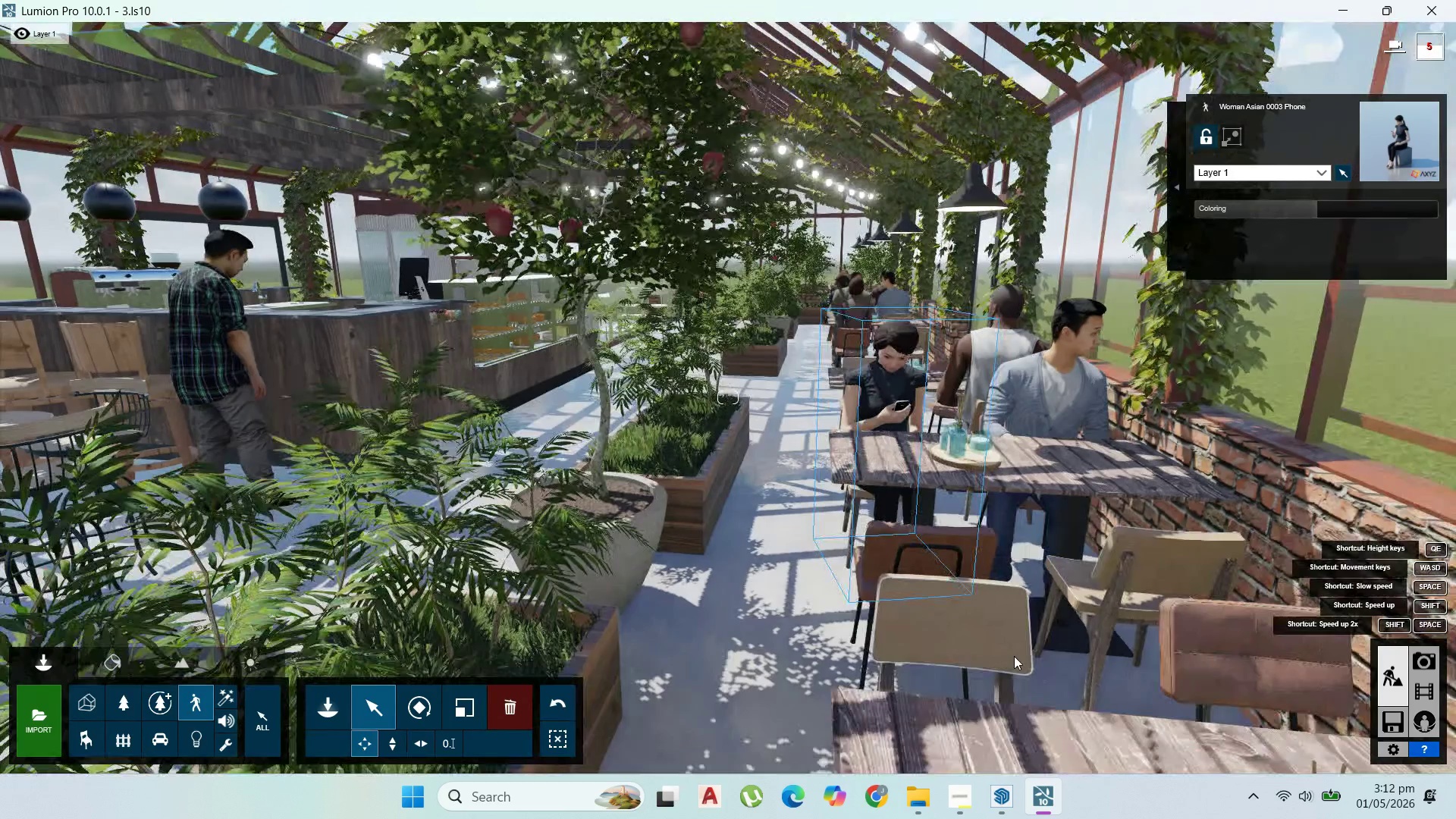 
hold_key(key=S, duration=0.53)
 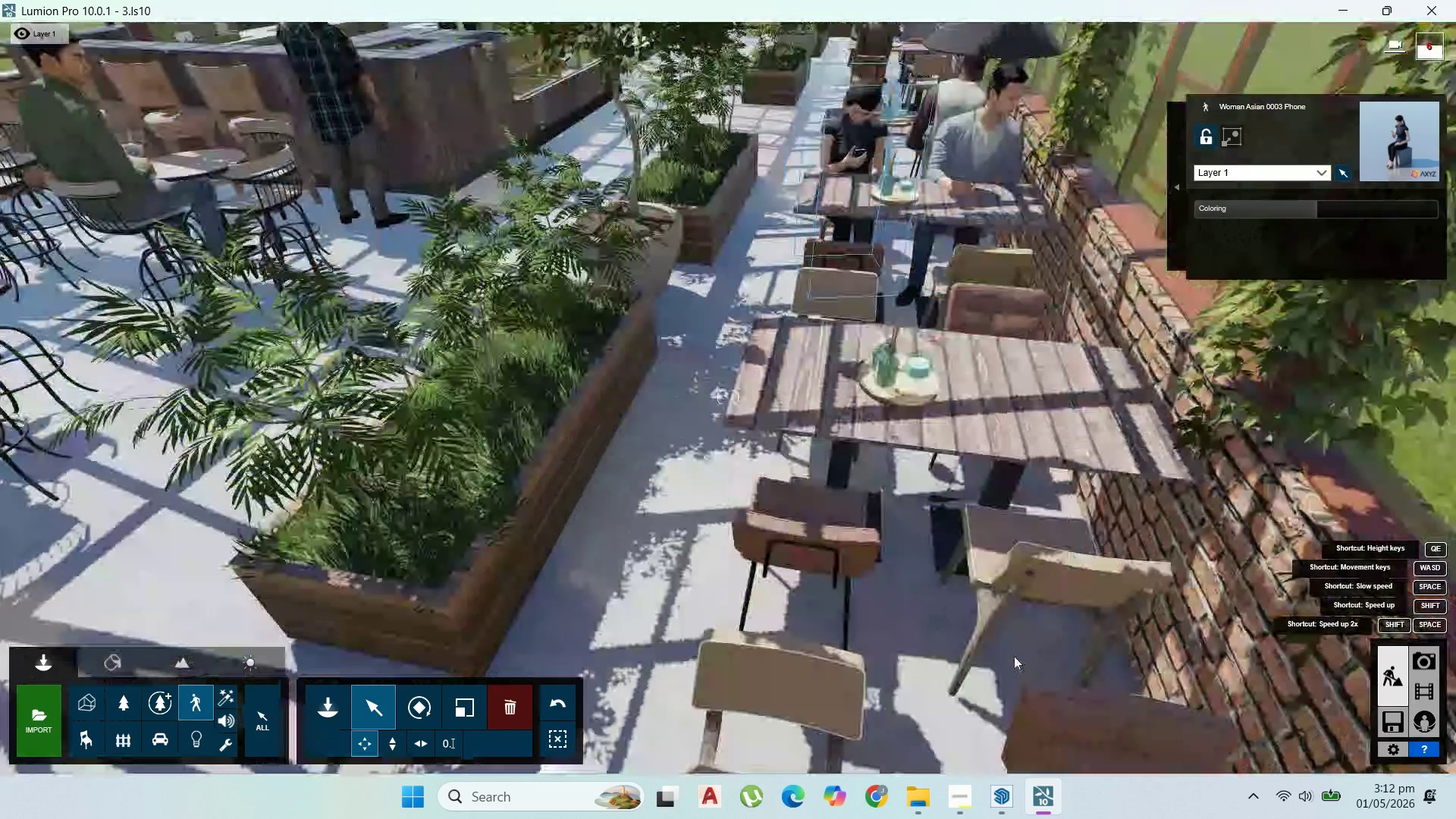 
key(W)
 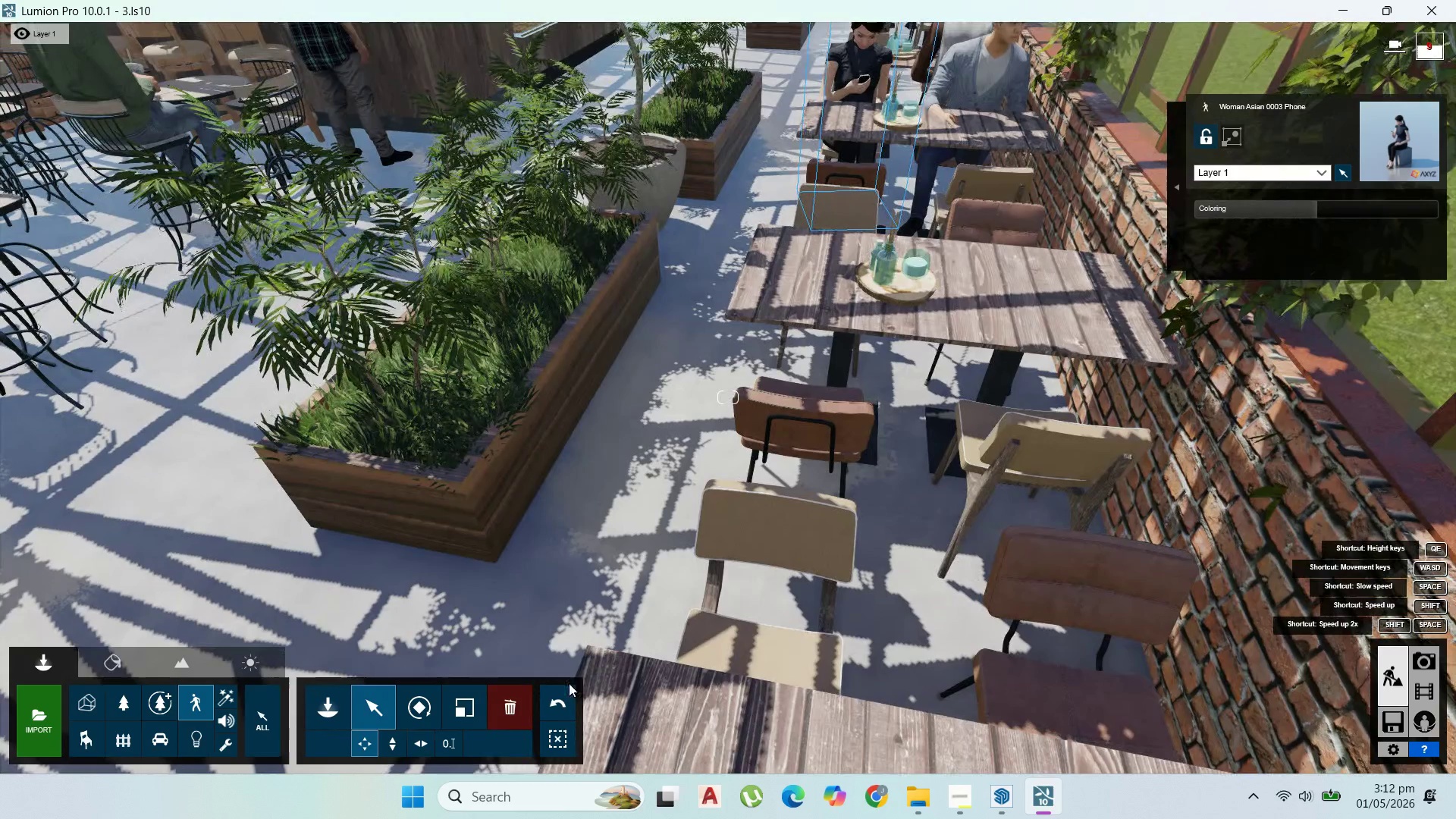 
left_click([329, 709])
 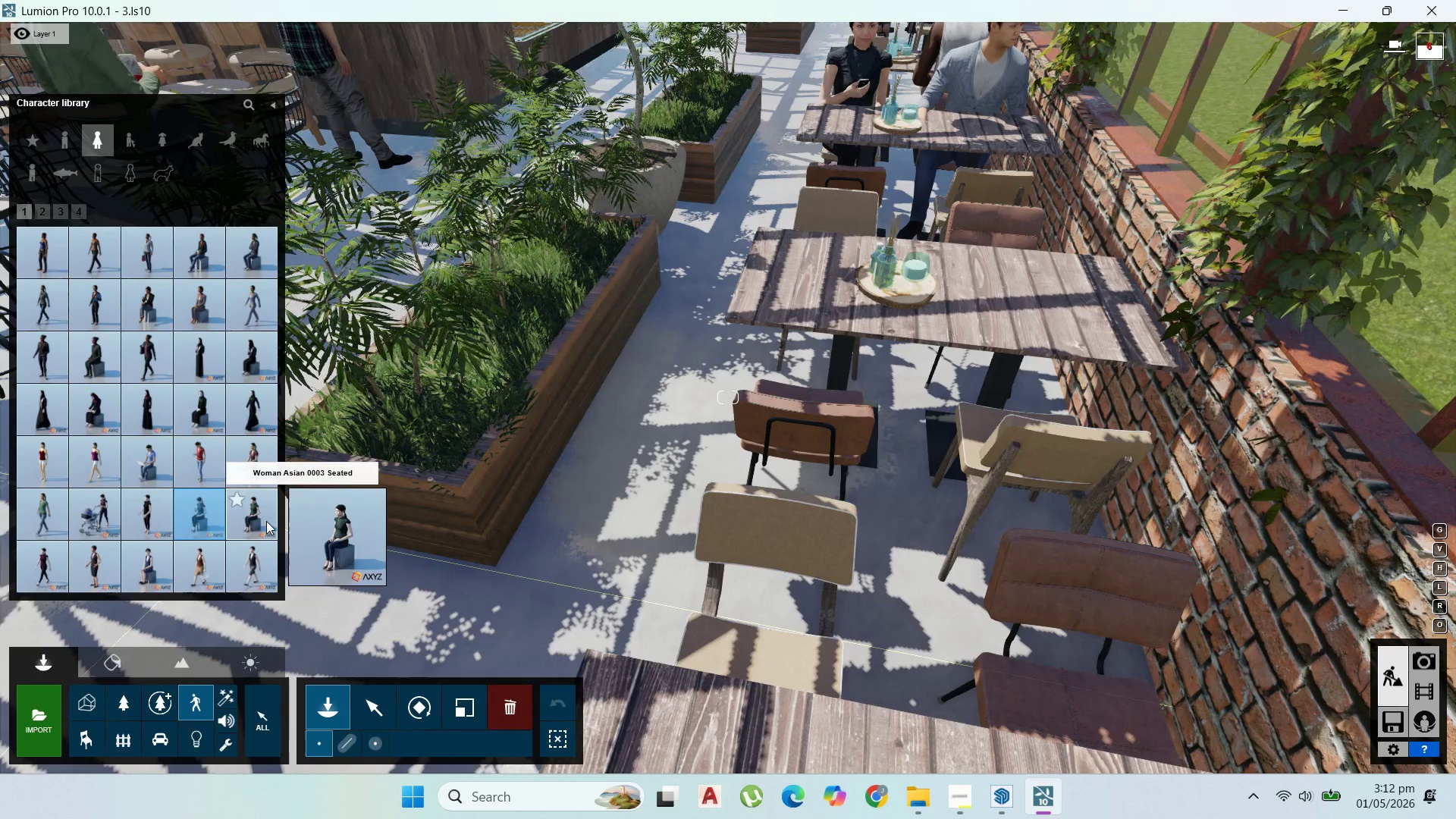 
left_click([140, 572])
 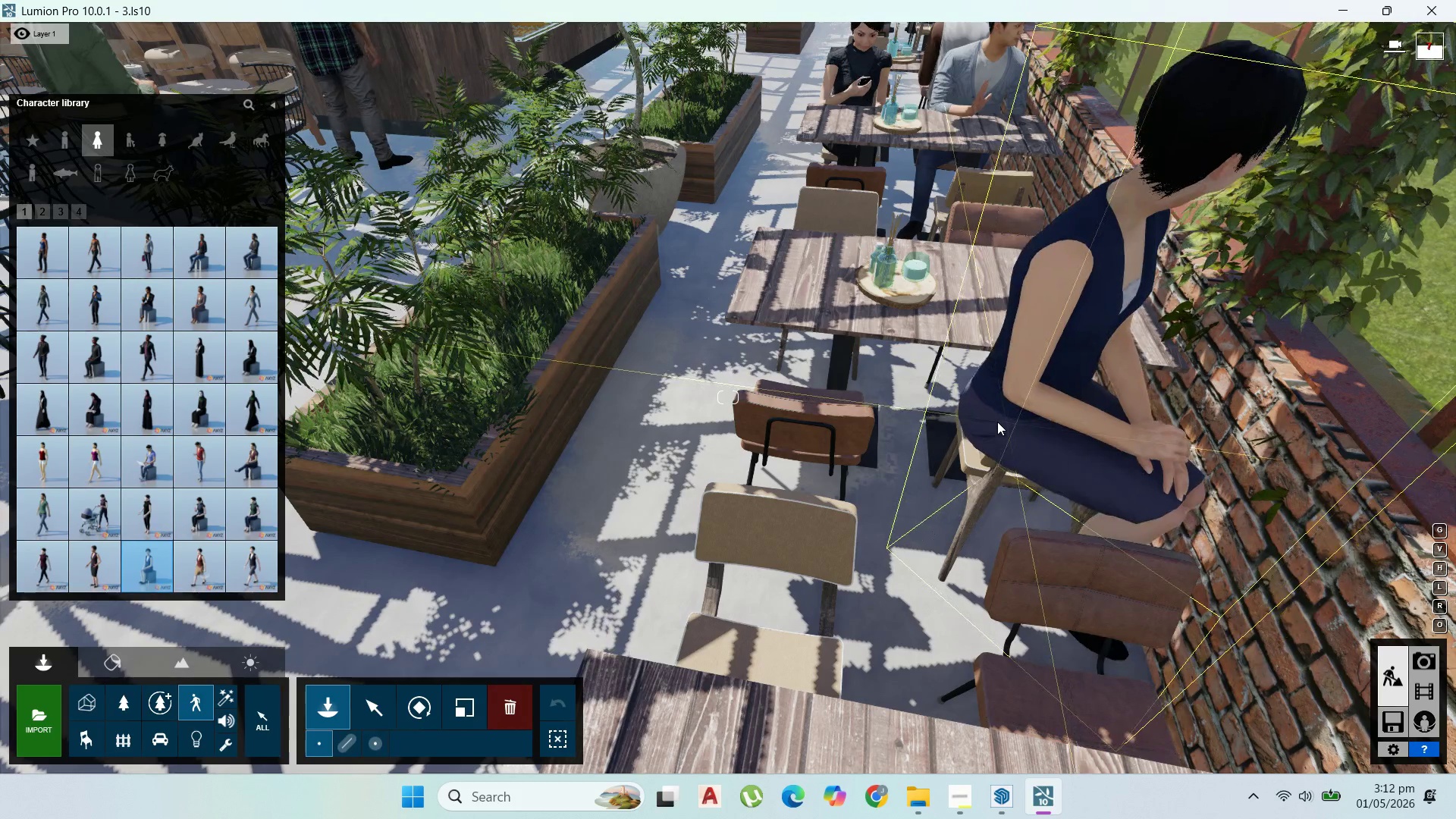 
hold_key(key=W, duration=0.98)
 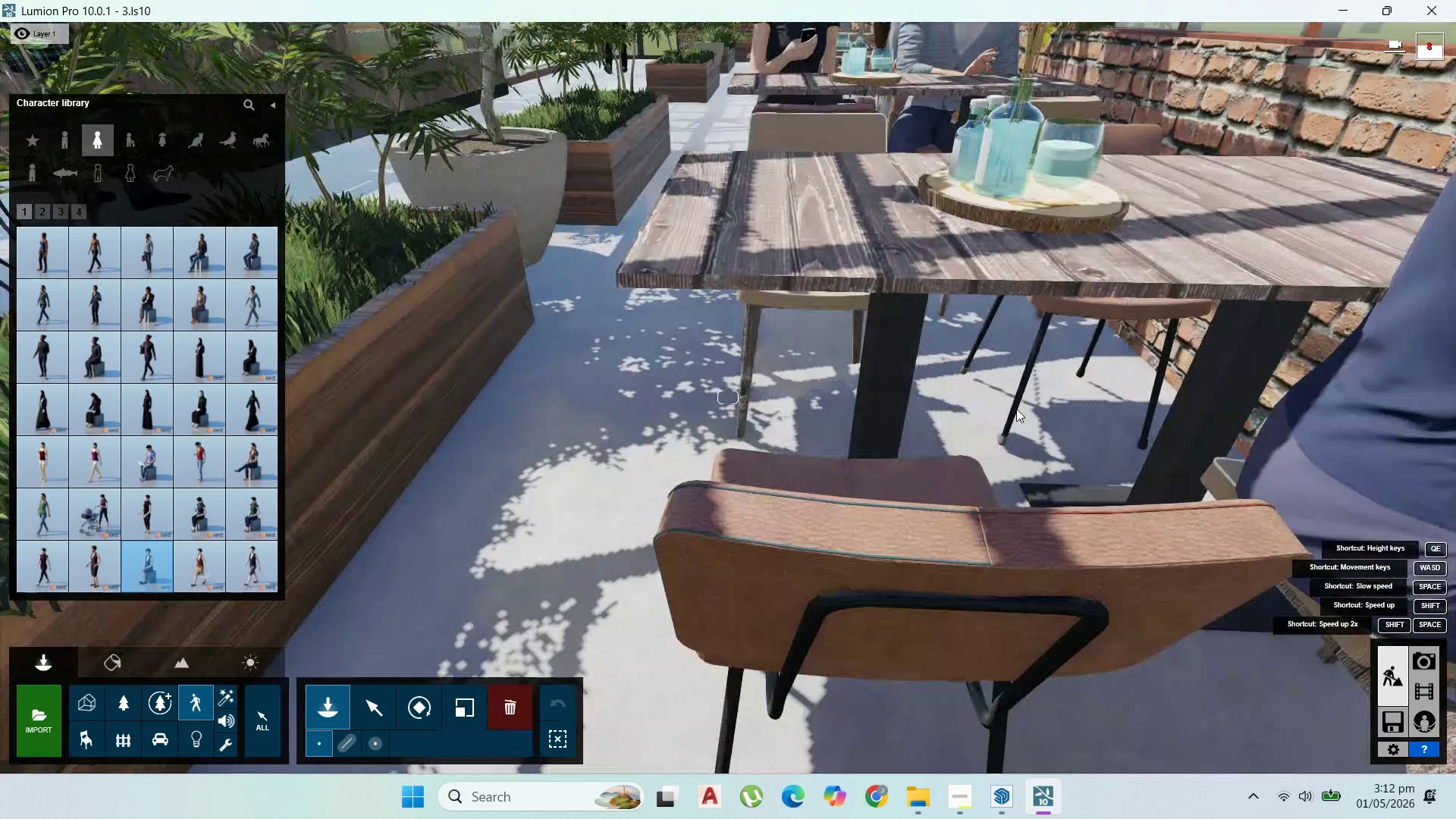 
key(D)
 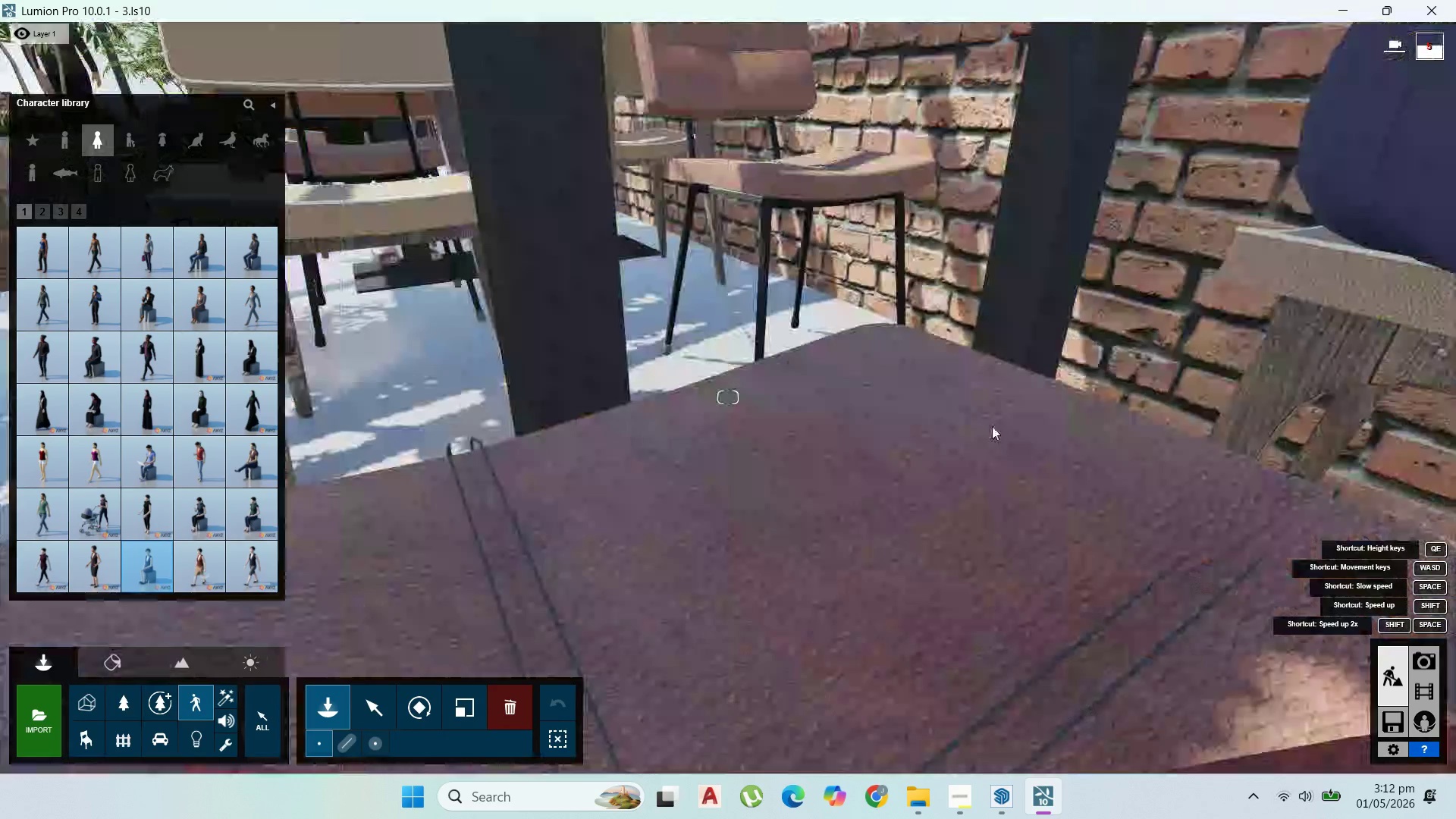 
right_click([992, 420])
 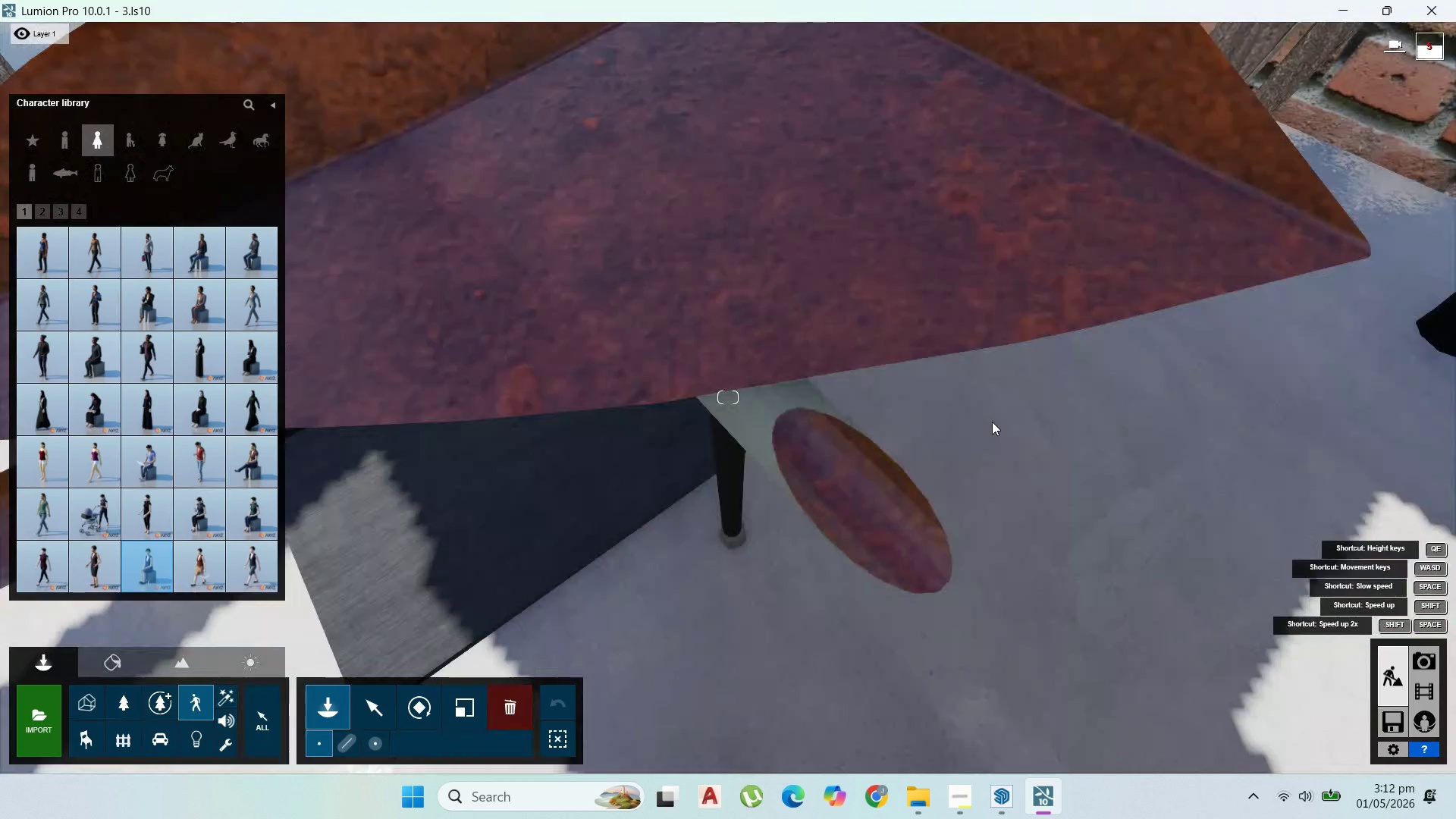 
scroll: coordinate [992, 422], scroll_direction: down, amount: 1.0
 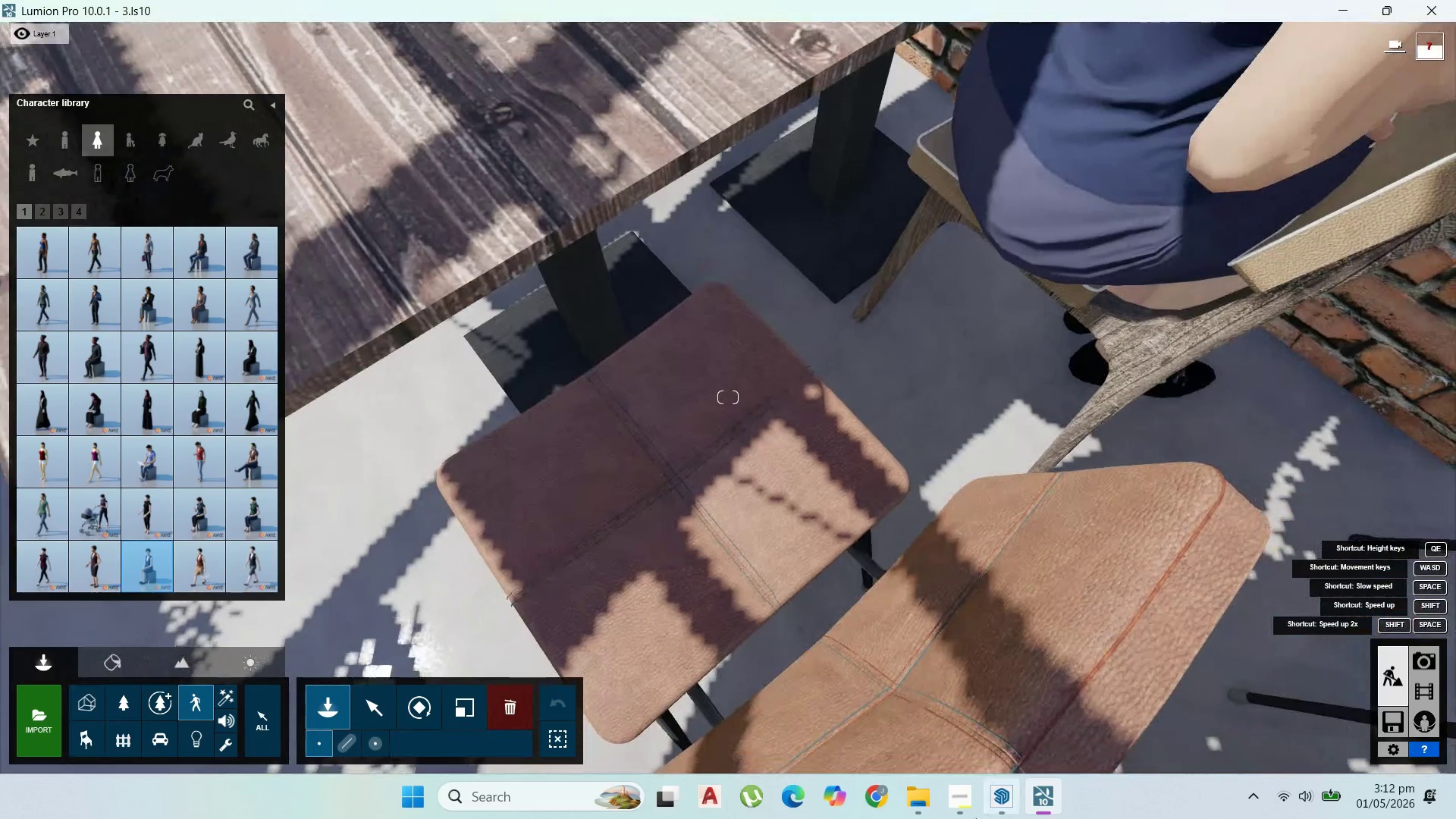 
left_click([963, 789])